 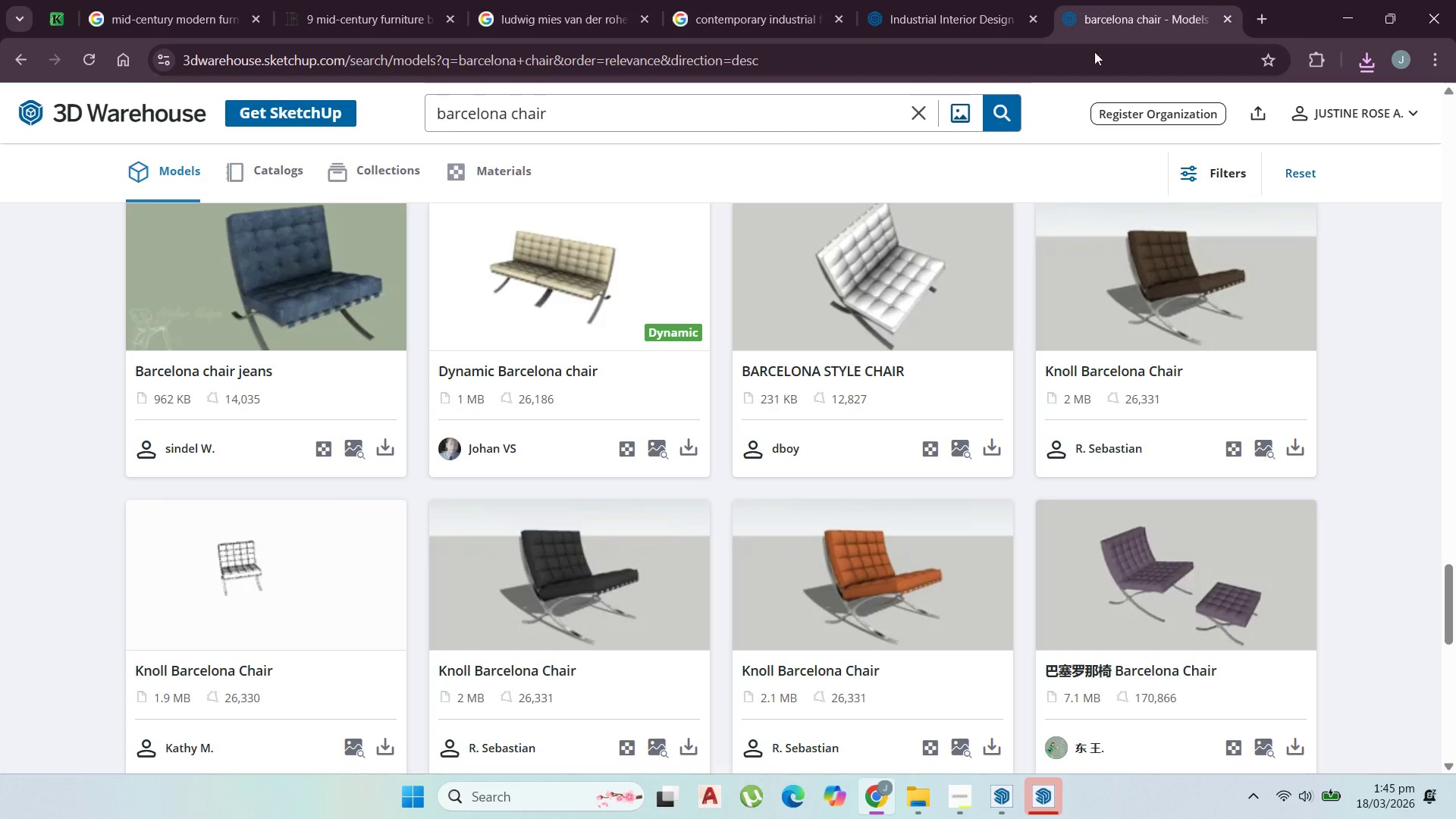 
scroll: coordinate [1112, 270], scroll_direction: down, amount: 3.0
 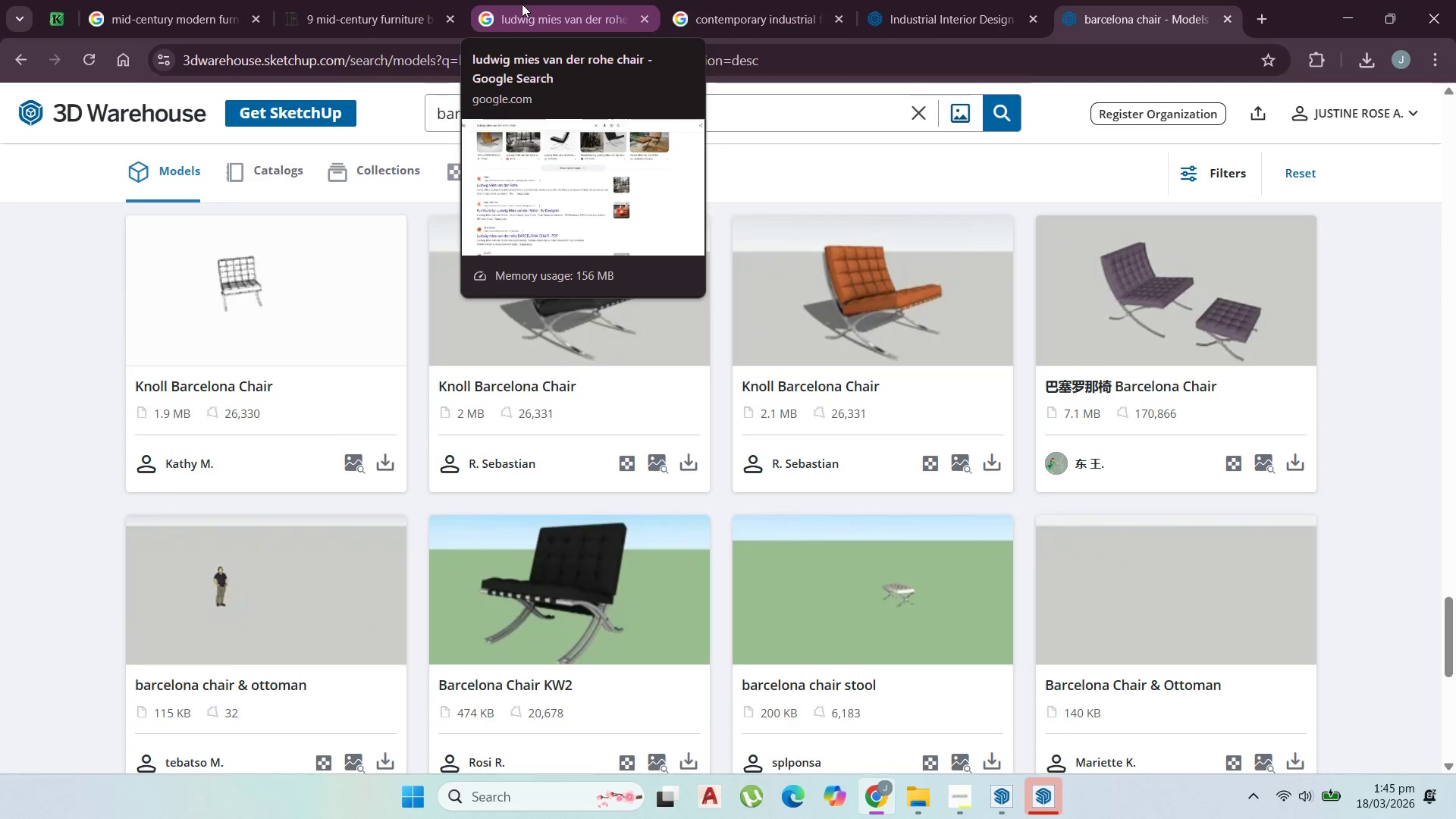 
wait(5.4)
 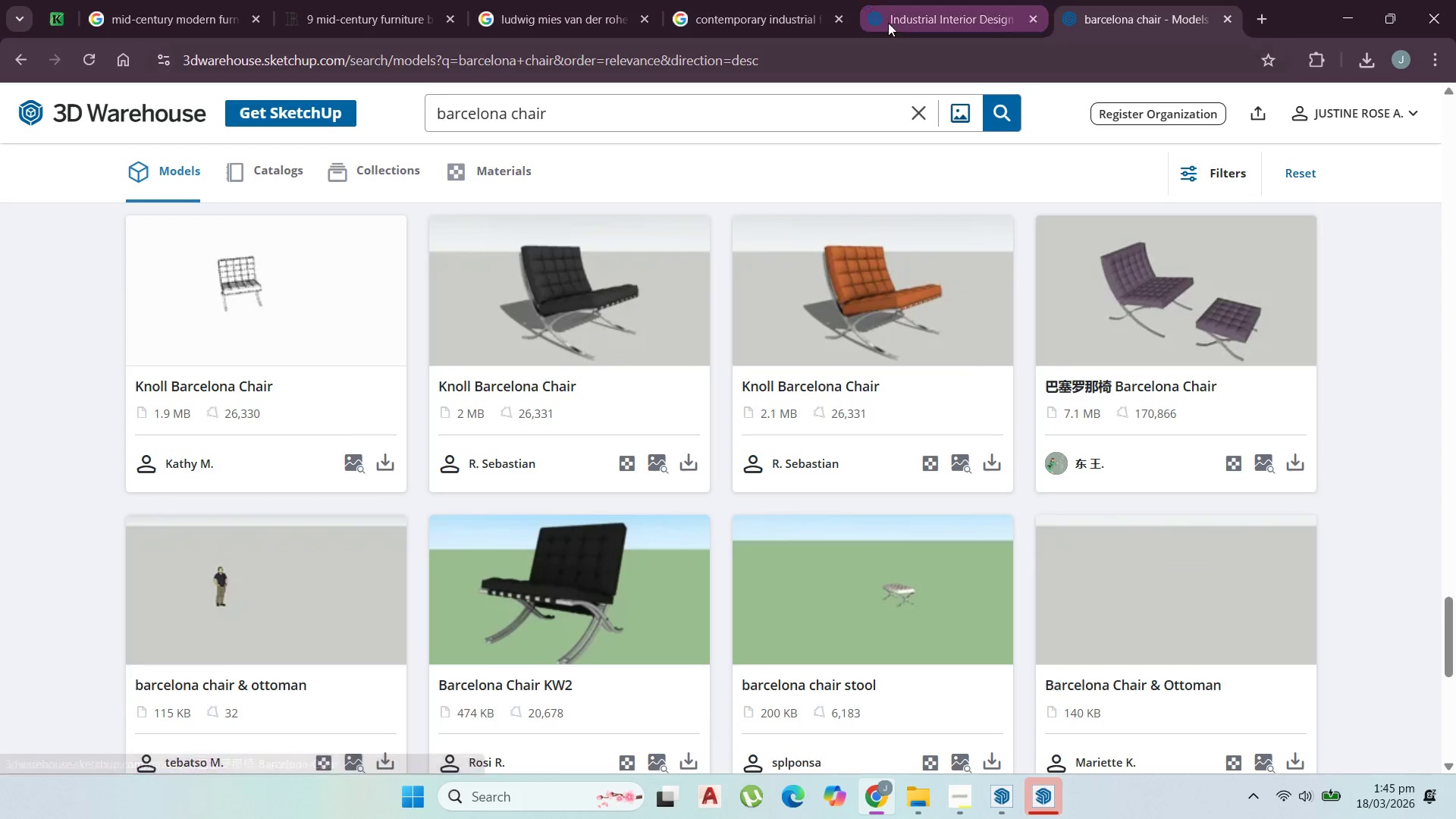 
scroll: coordinate [652, 177], scroll_direction: down, amount: 6.0
 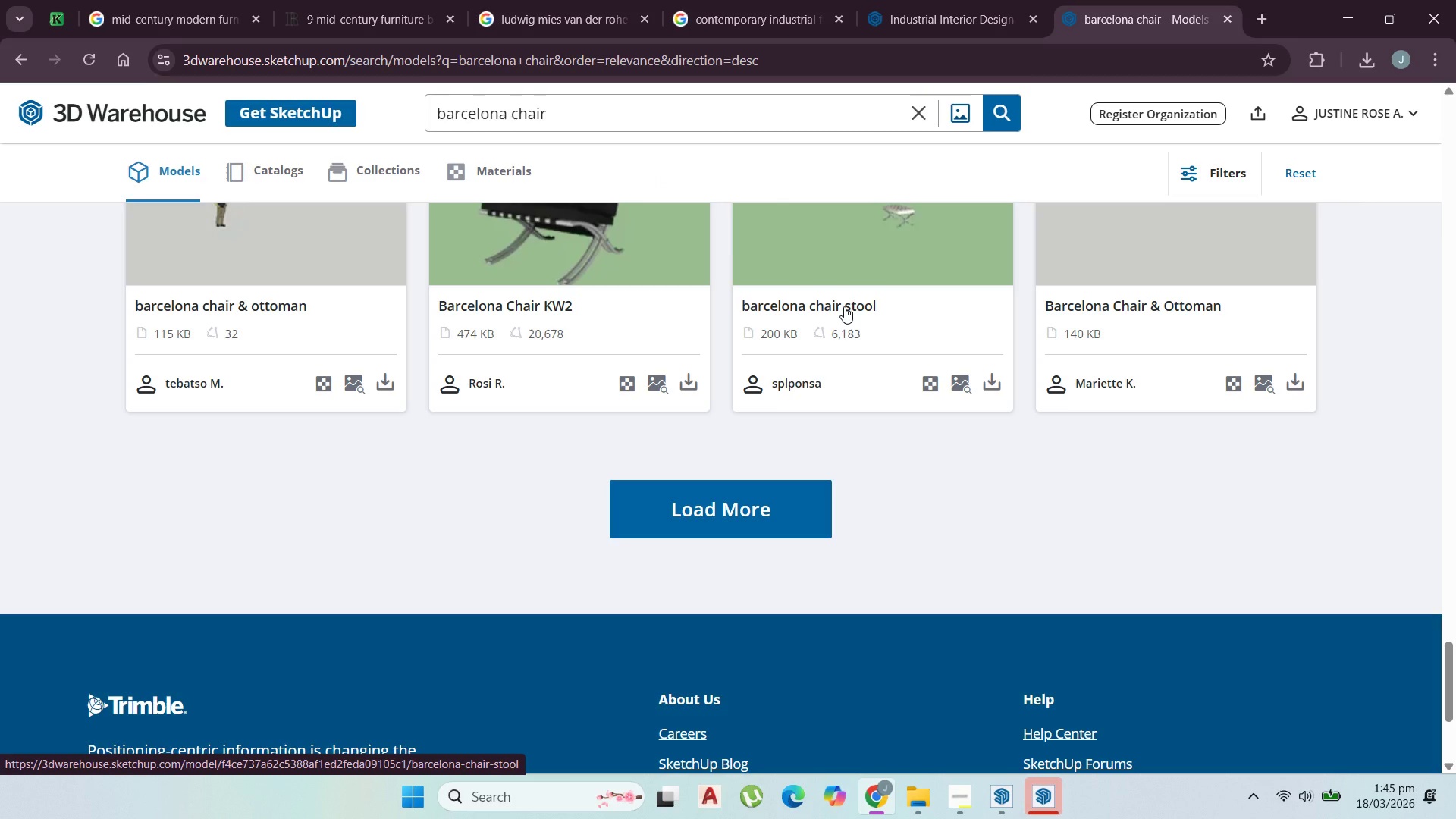 
scroll: coordinate [925, 292], scroll_direction: up, amount: 19.0
 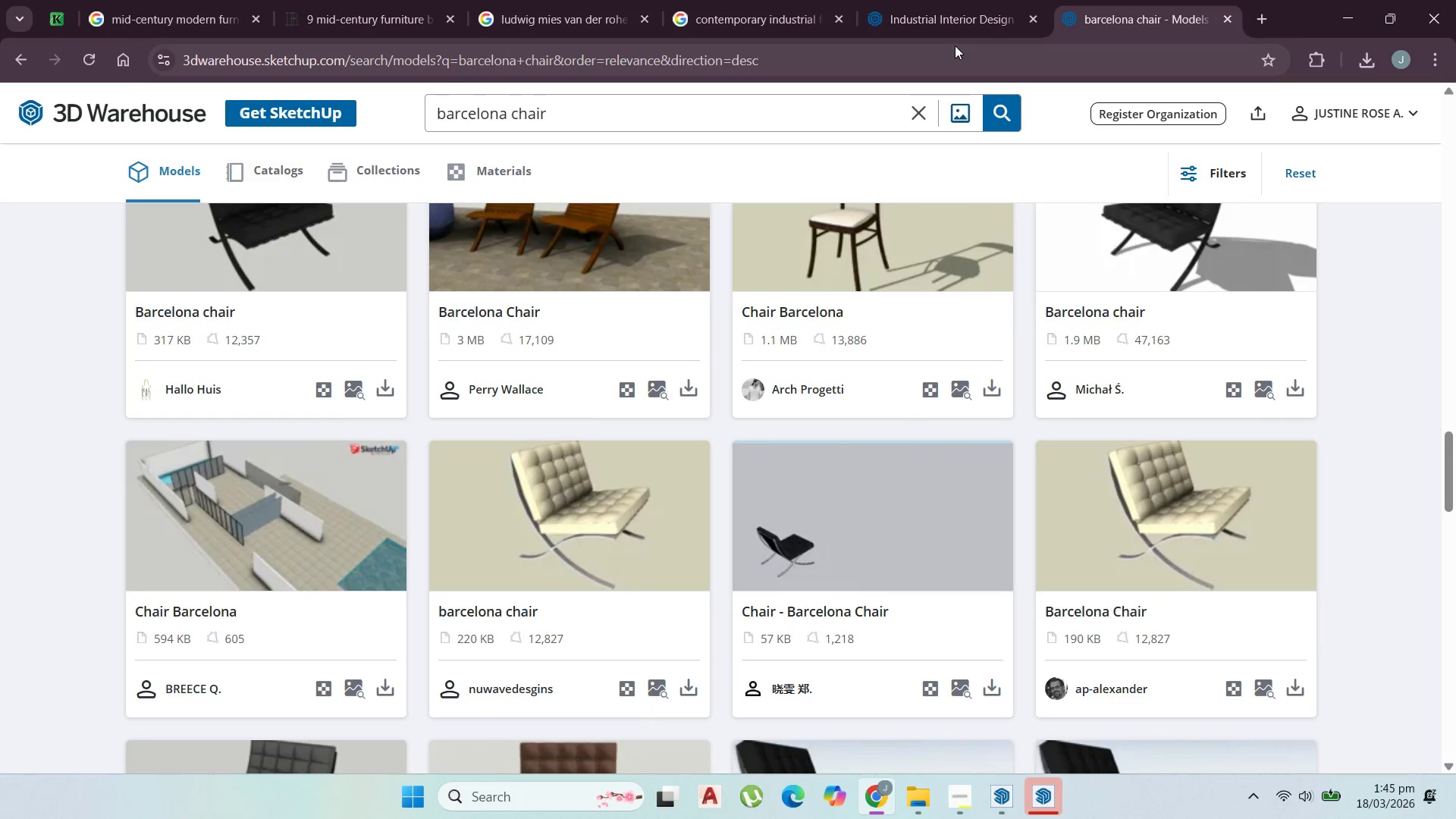 
left_click([955, 31])
 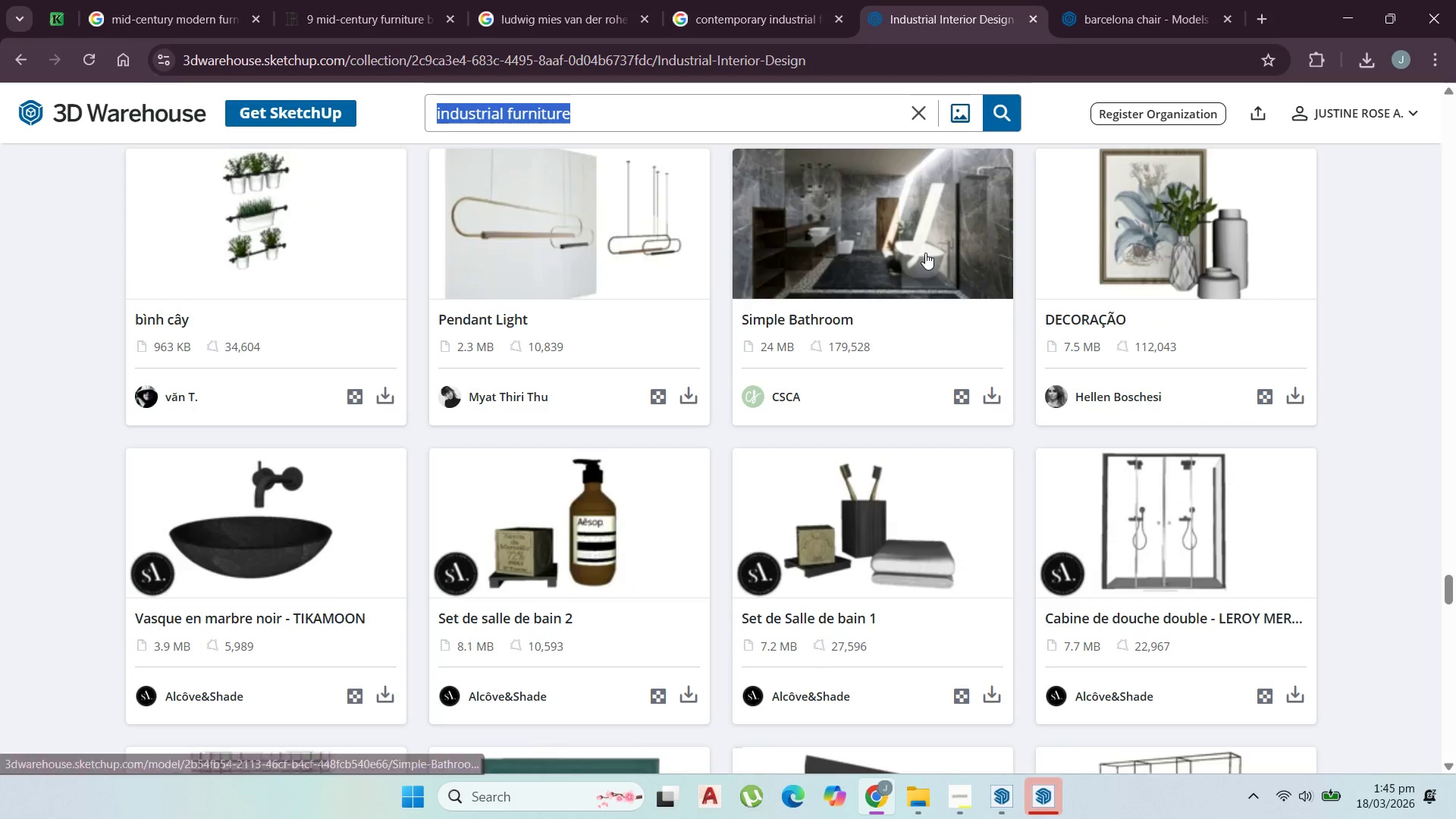 
scroll: coordinate [799, 566], scroll_direction: down, amount: 35.0
 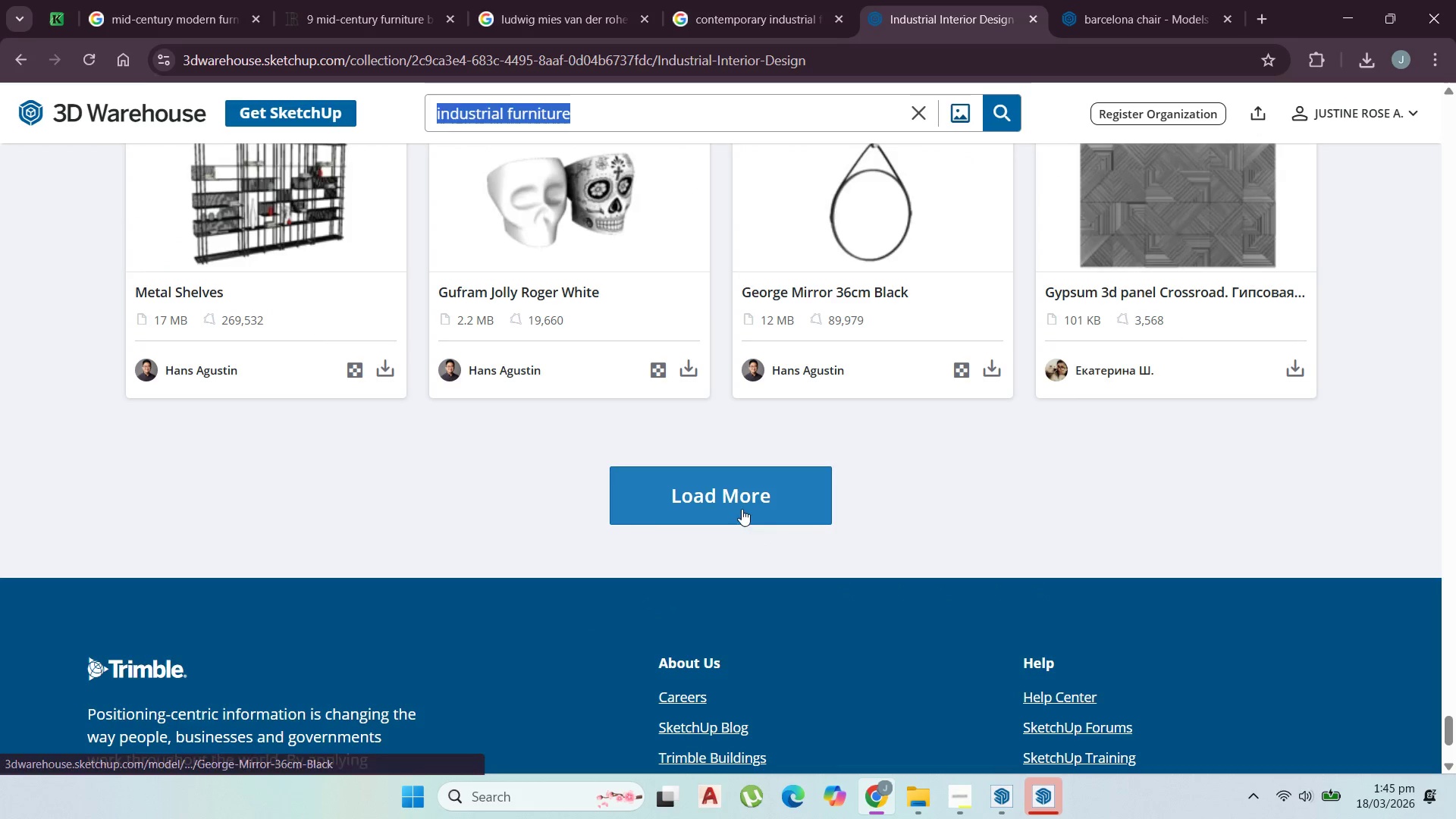 
left_click([744, 502])
 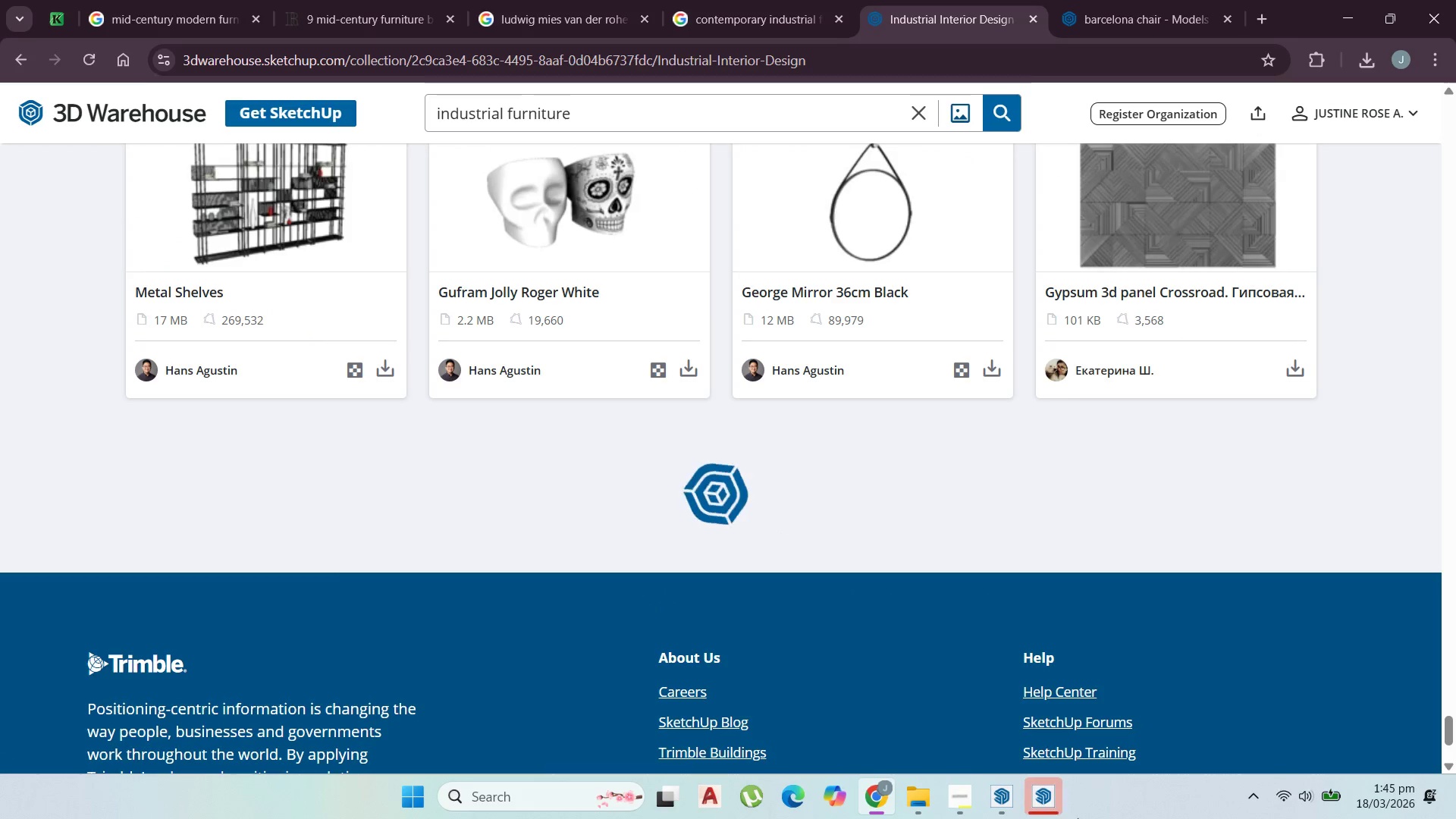 
left_click([1056, 808])
 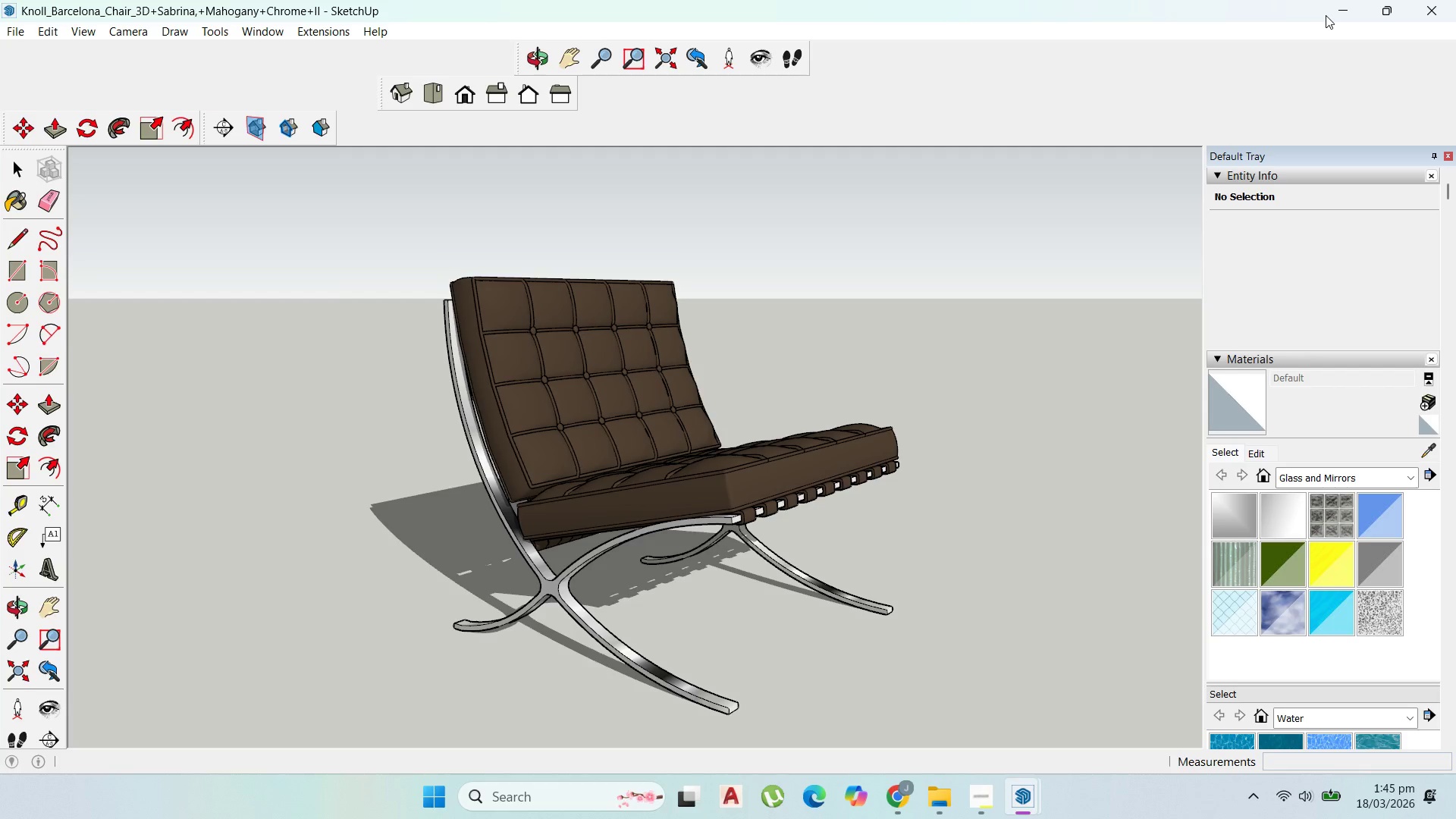 
wait(6.03)
 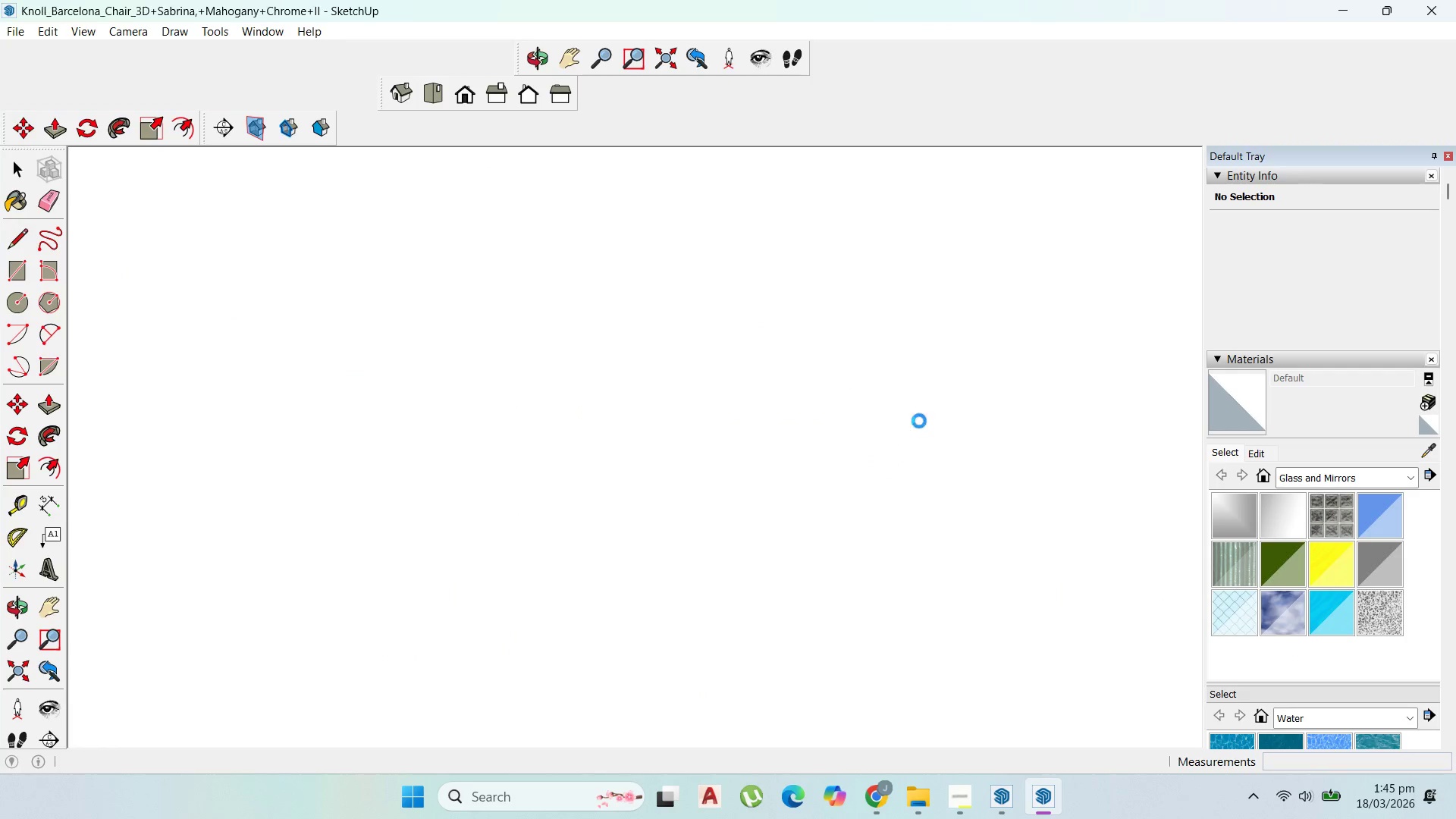 
scroll: coordinate [723, 447], scroll_direction: up, amount: 5.0
 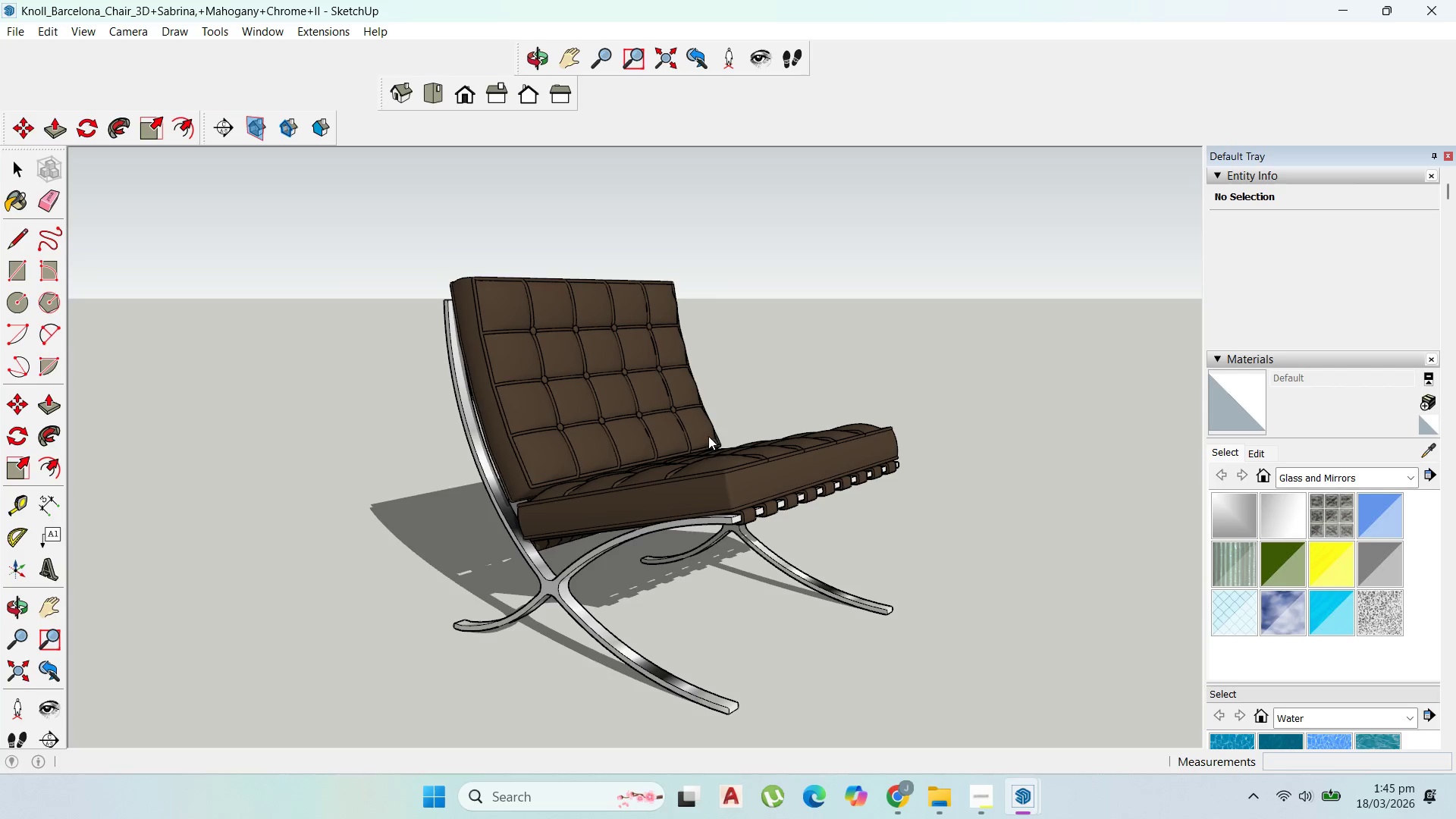 
wait(7.1)
 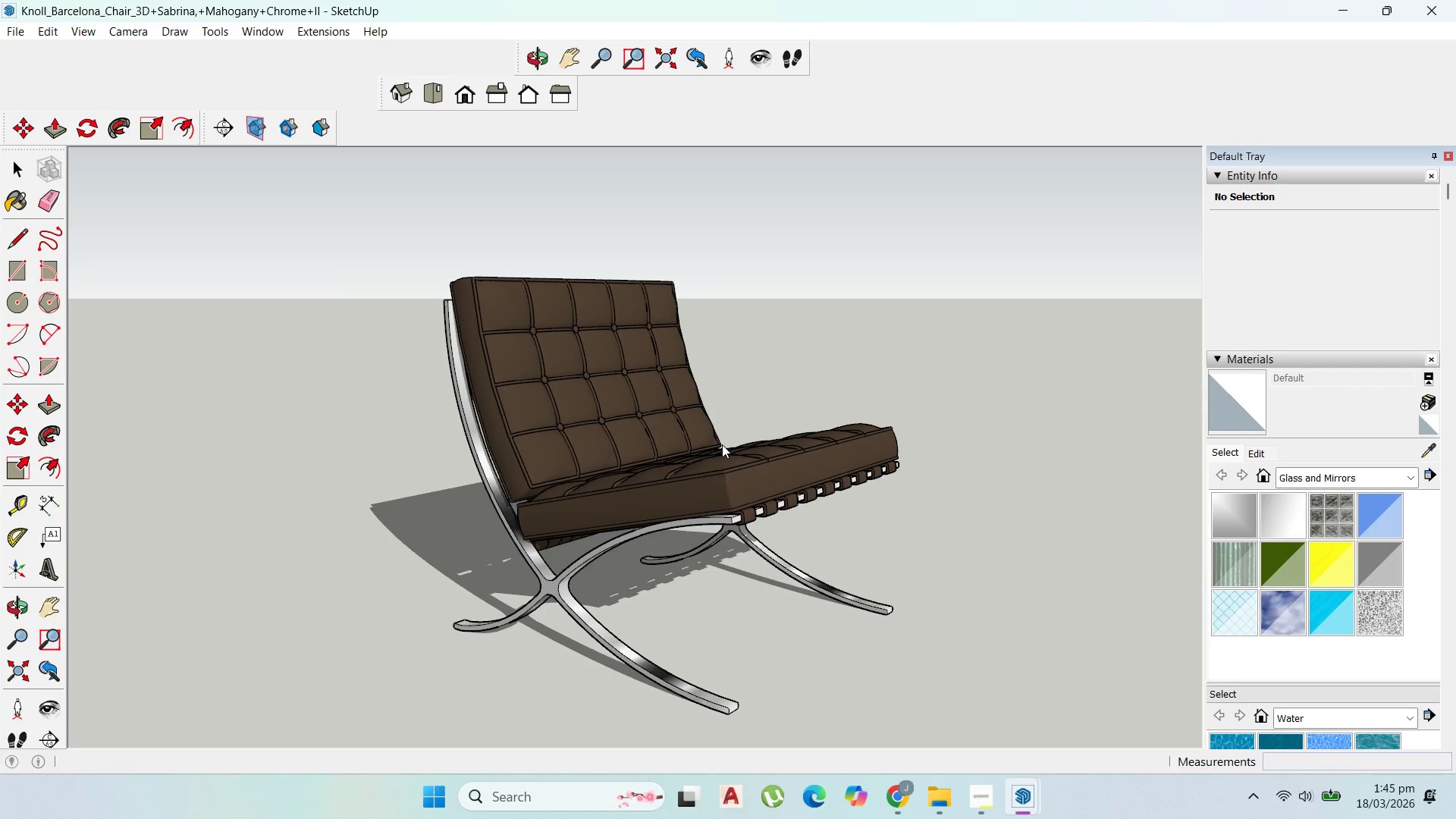 
left_click([917, 494])
 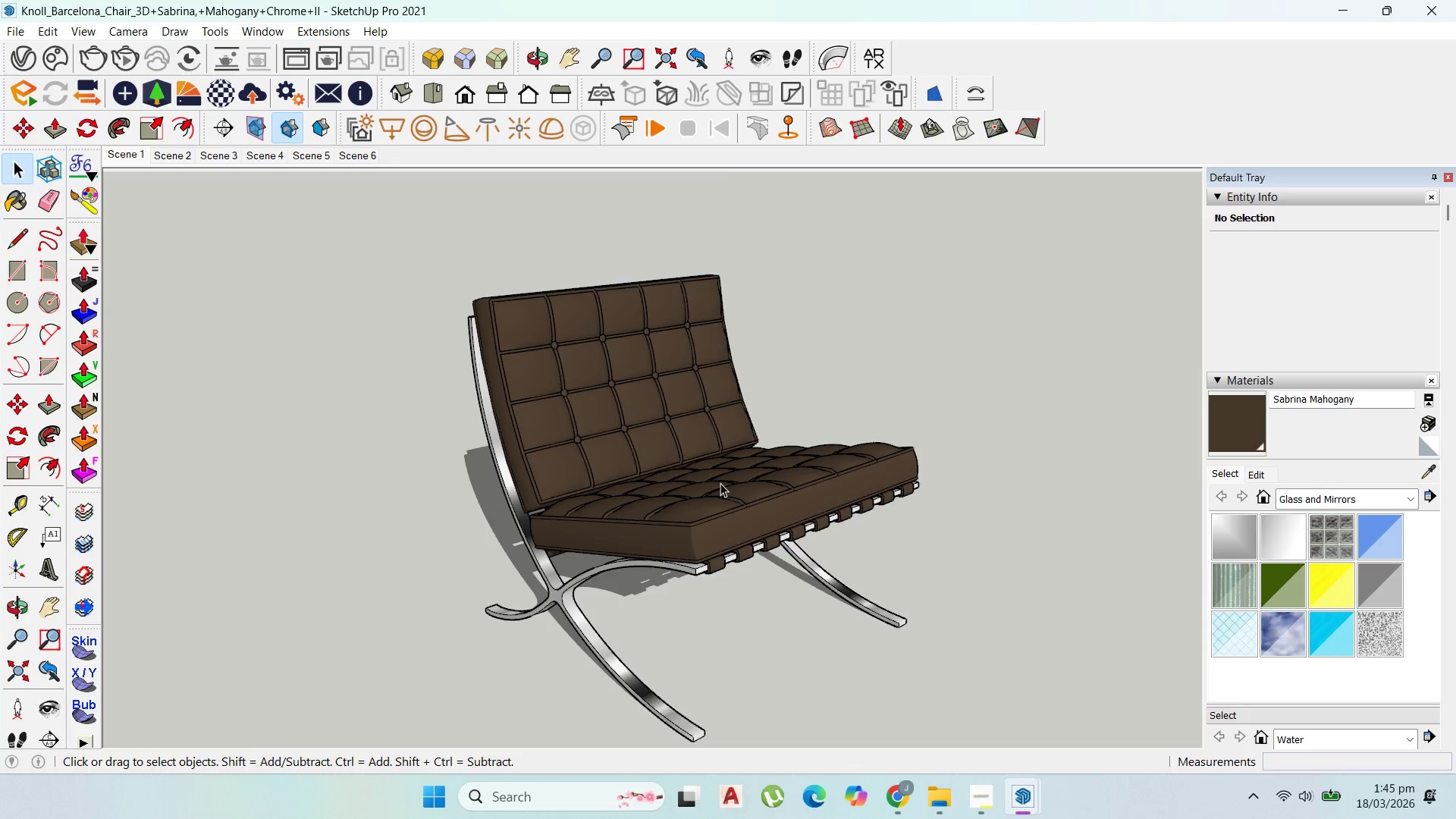 
wait(5.27)
 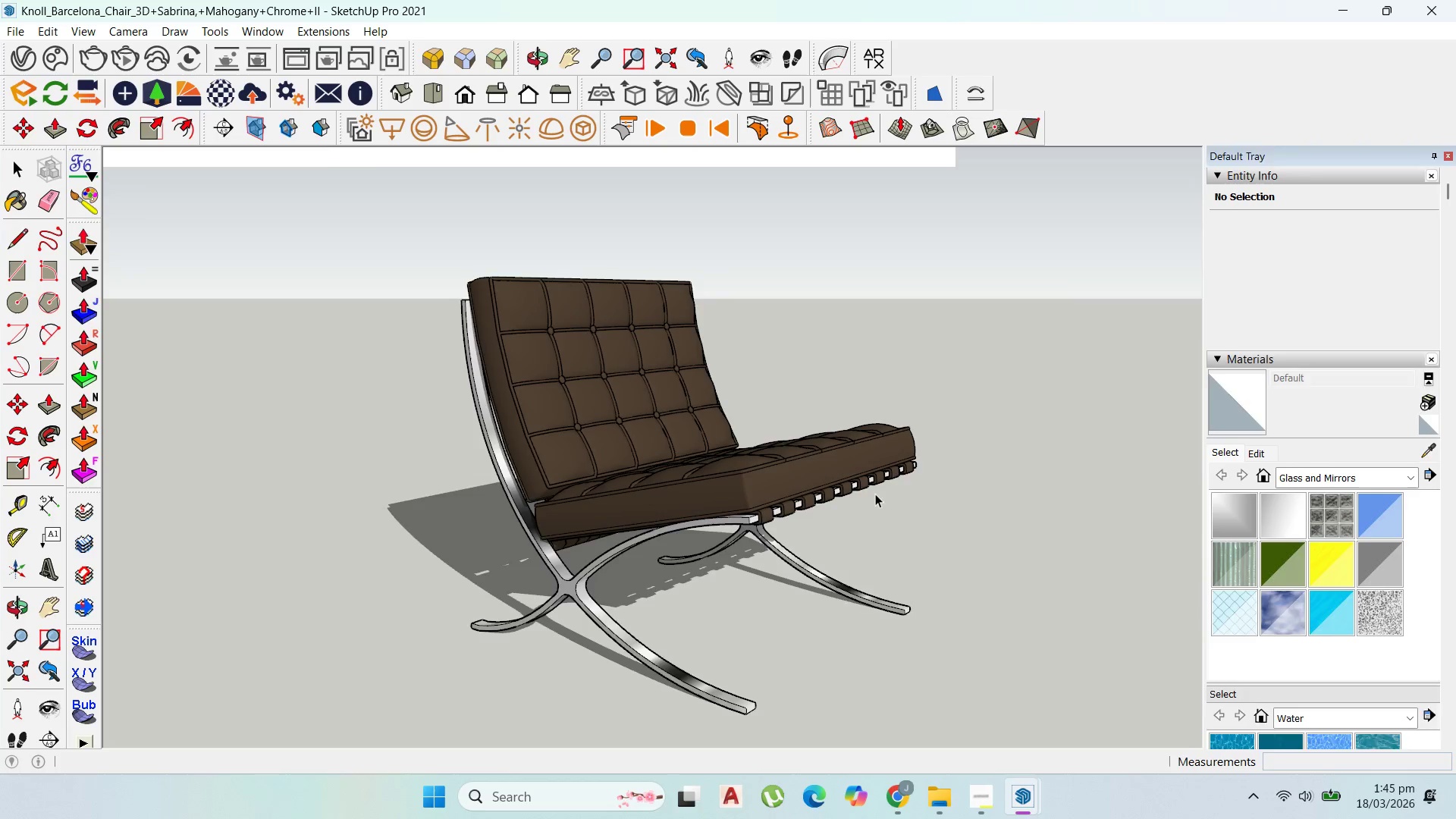 
left_click([639, 501])
 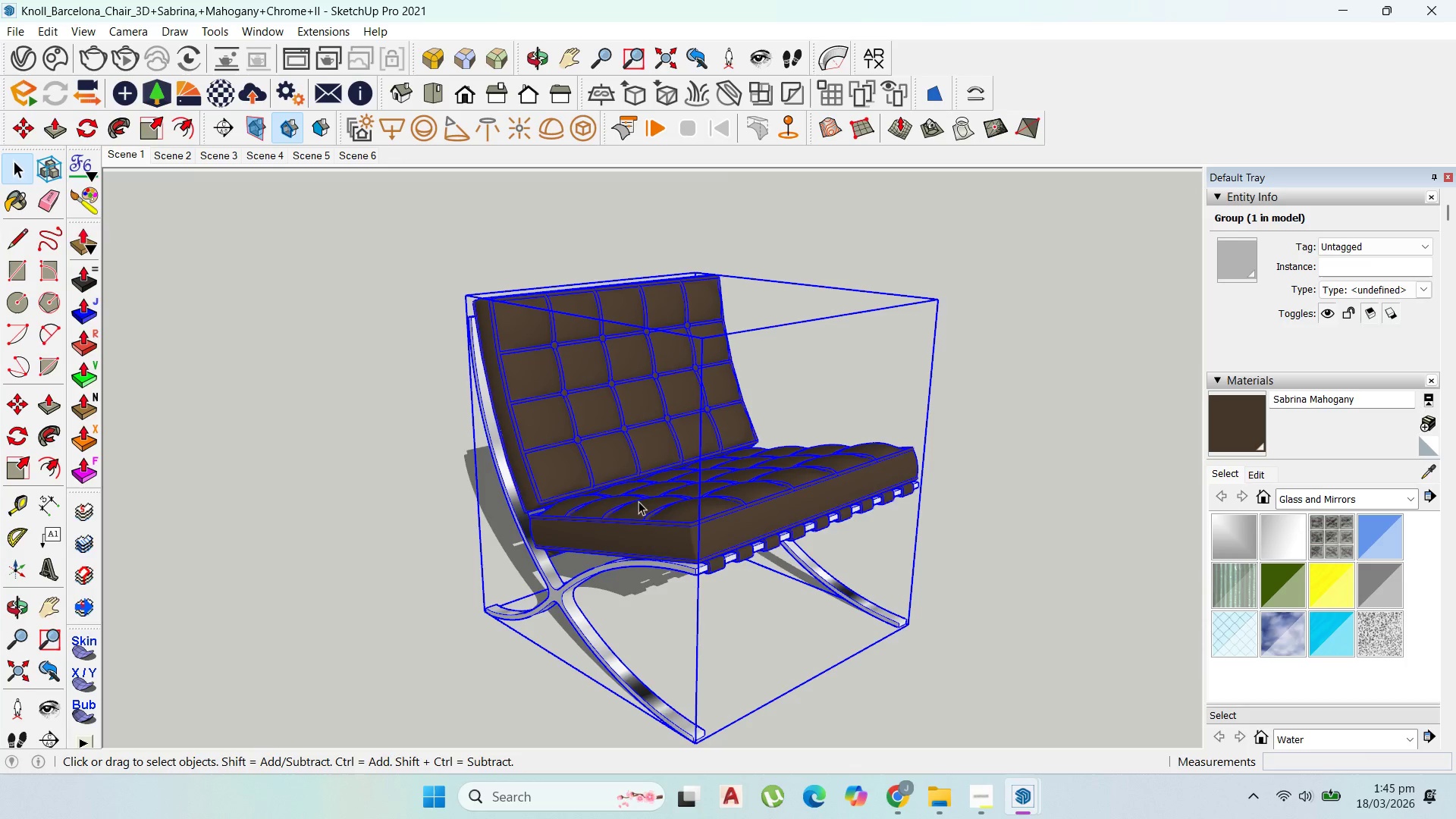 
key(Control+C)
 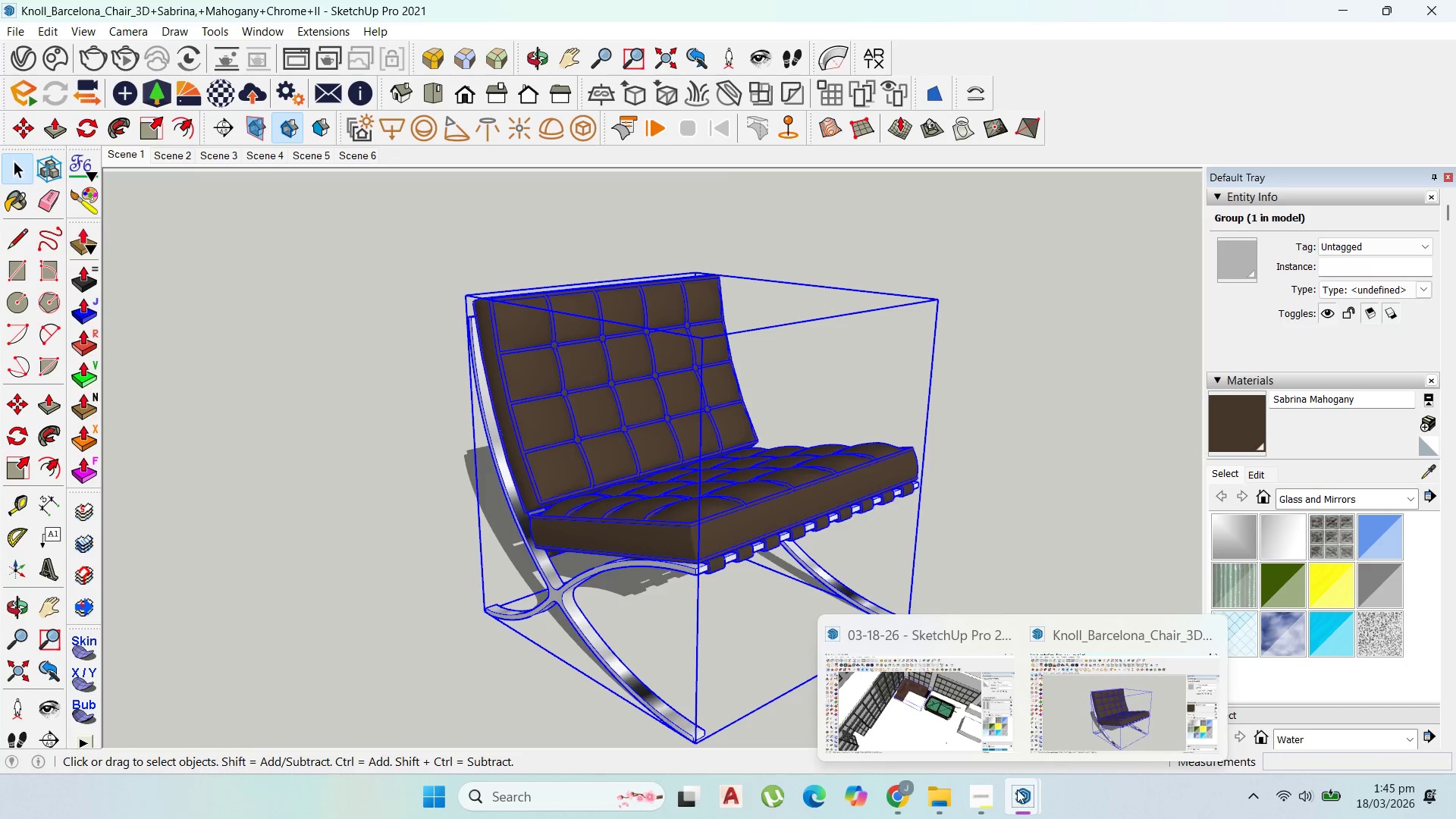 
left_click([975, 745])
 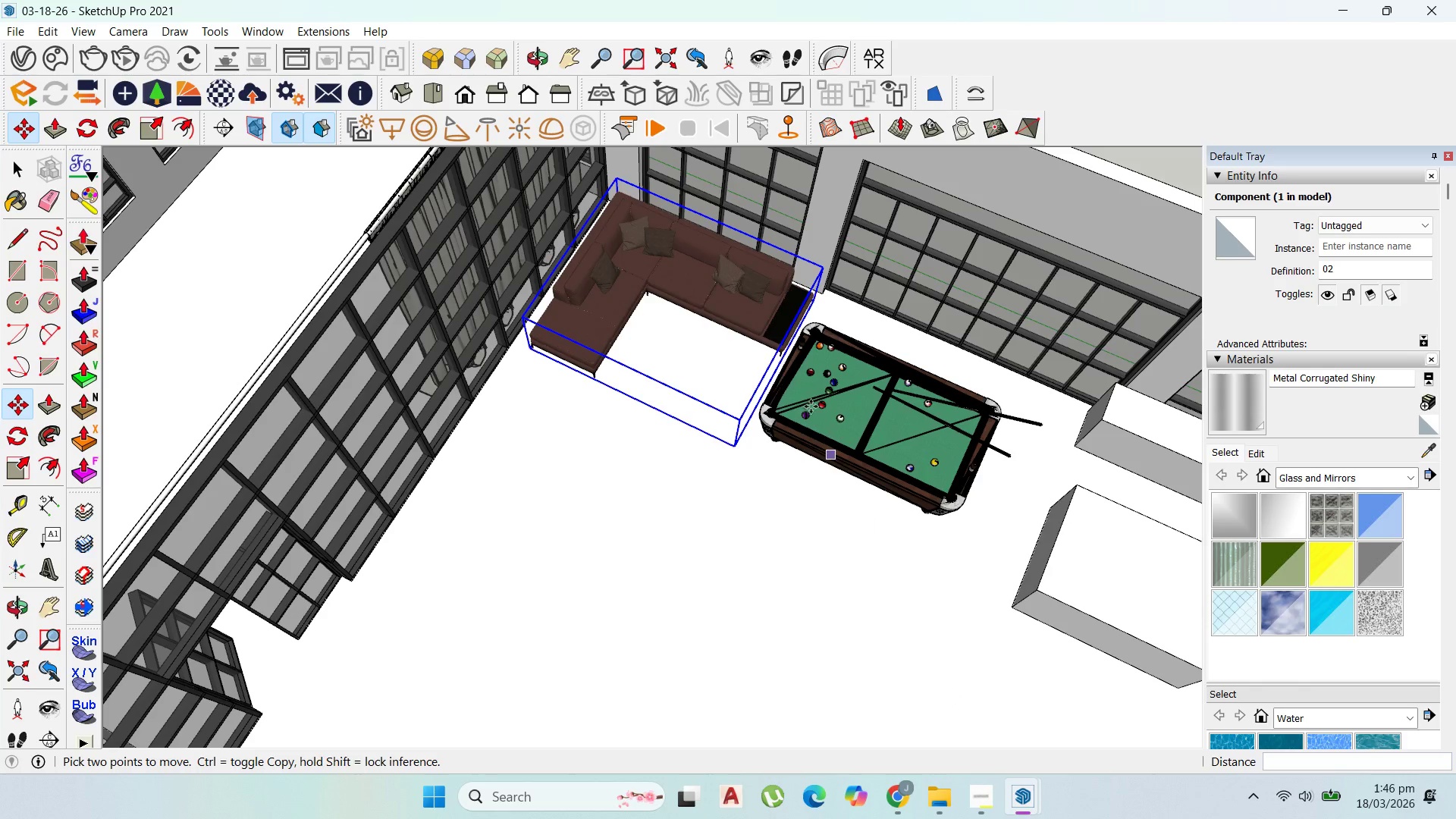 
scroll: coordinate [702, 407], scroll_direction: down, amount: 4.0
 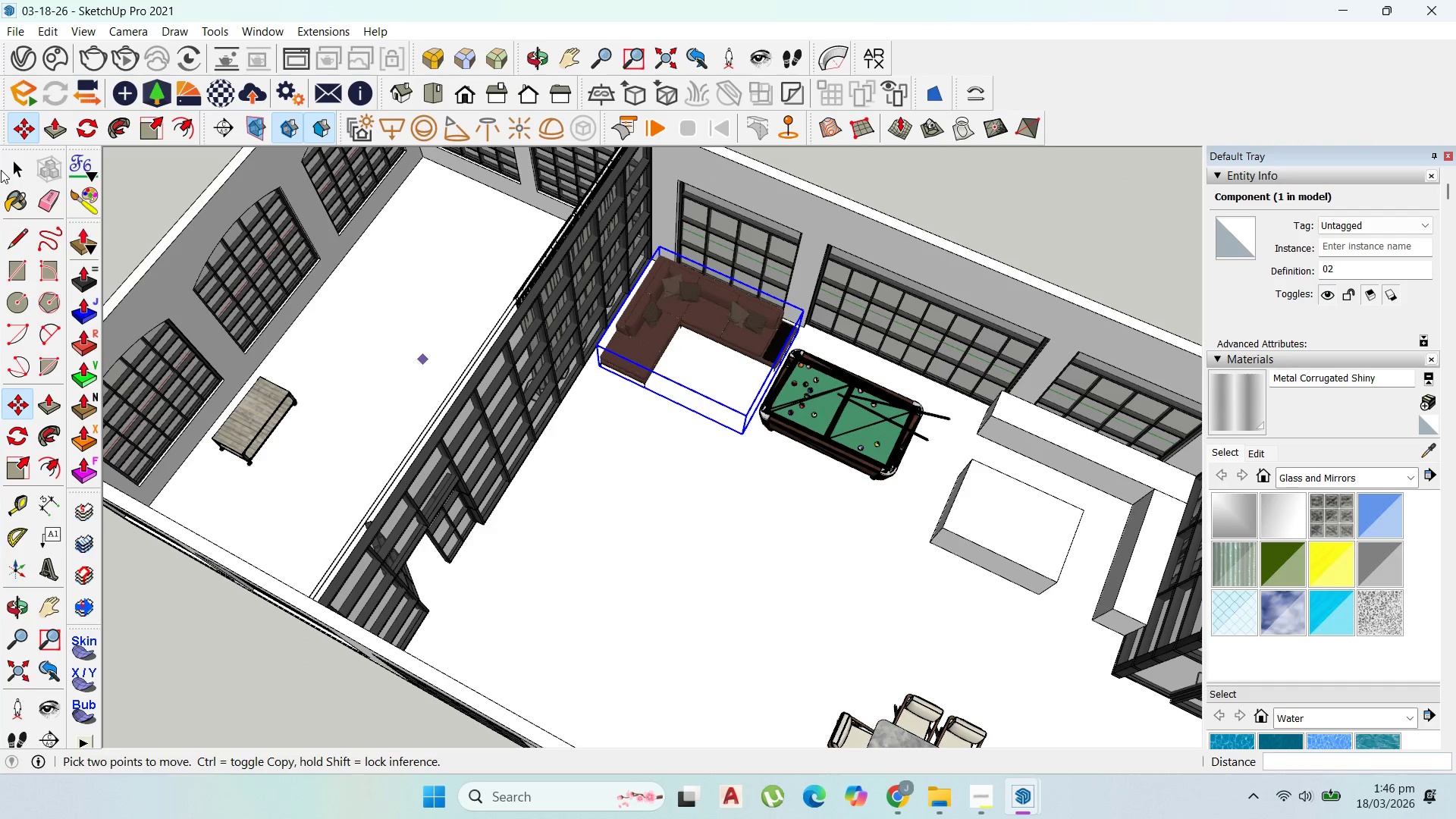 
left_click([6, 166])
 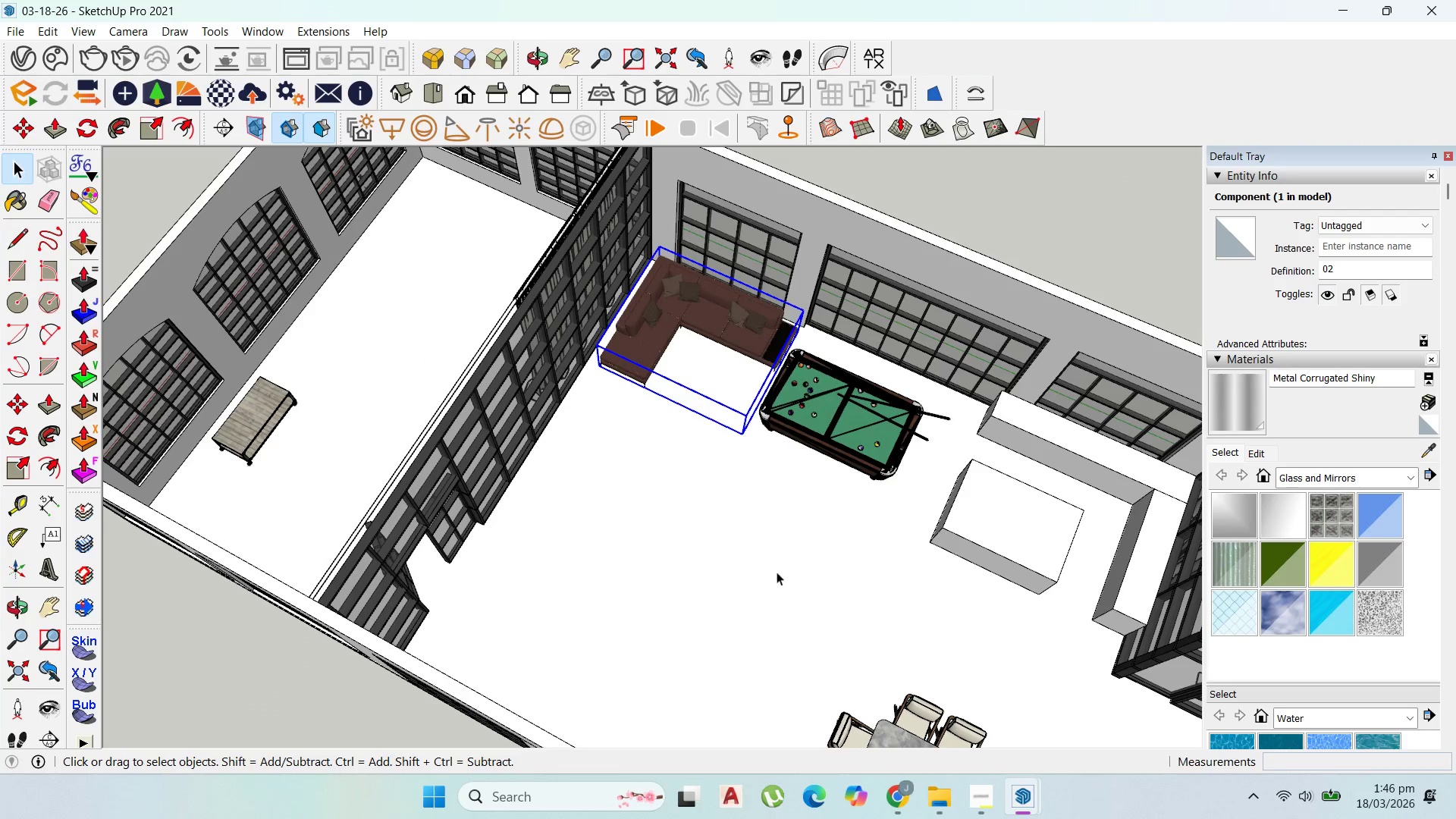 
left_click([660, 503])
 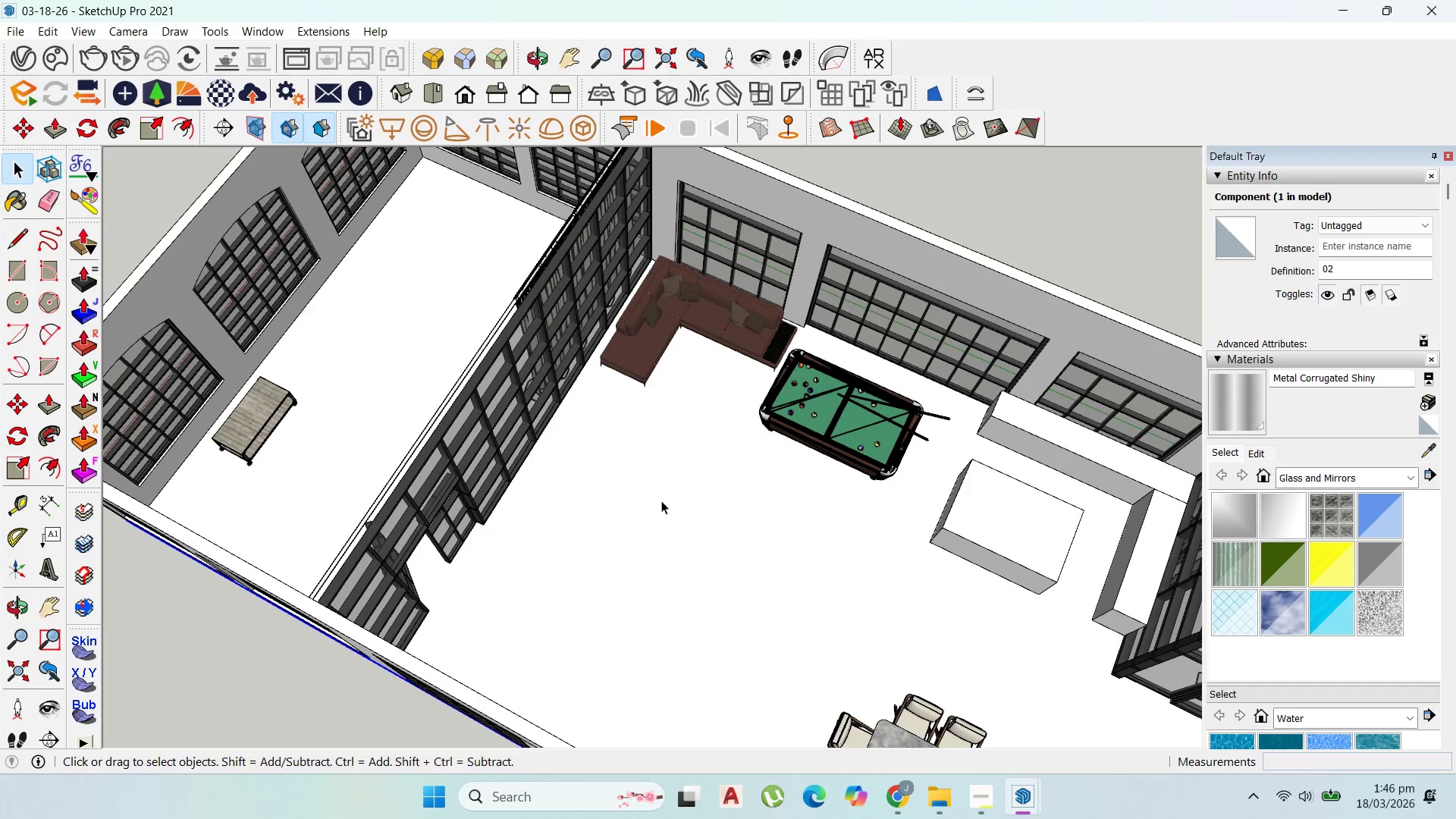 
key(Control+V)
 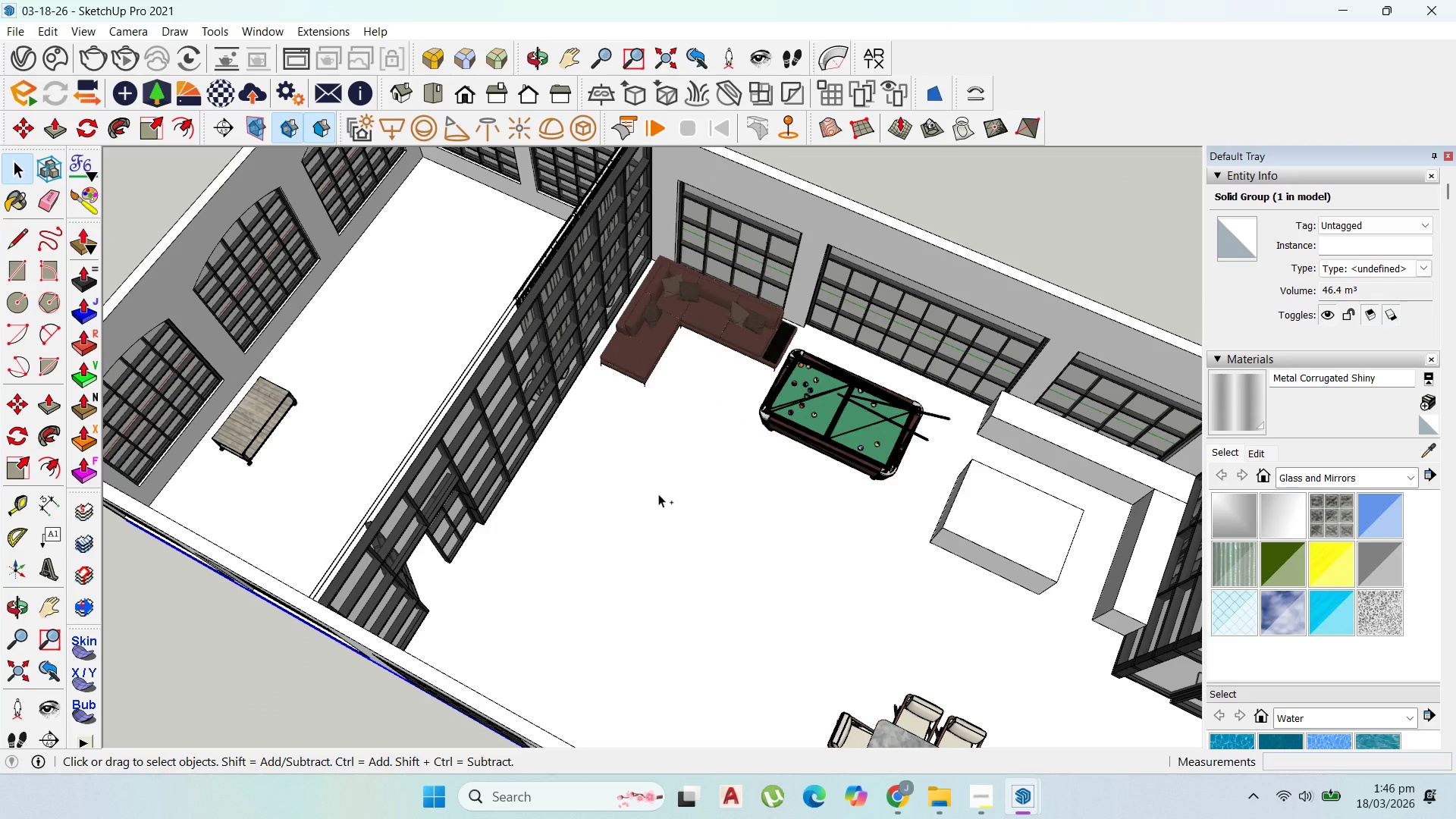 
scroll: coordinate [606, 463], scroll_direction: down, amount: 2.0
 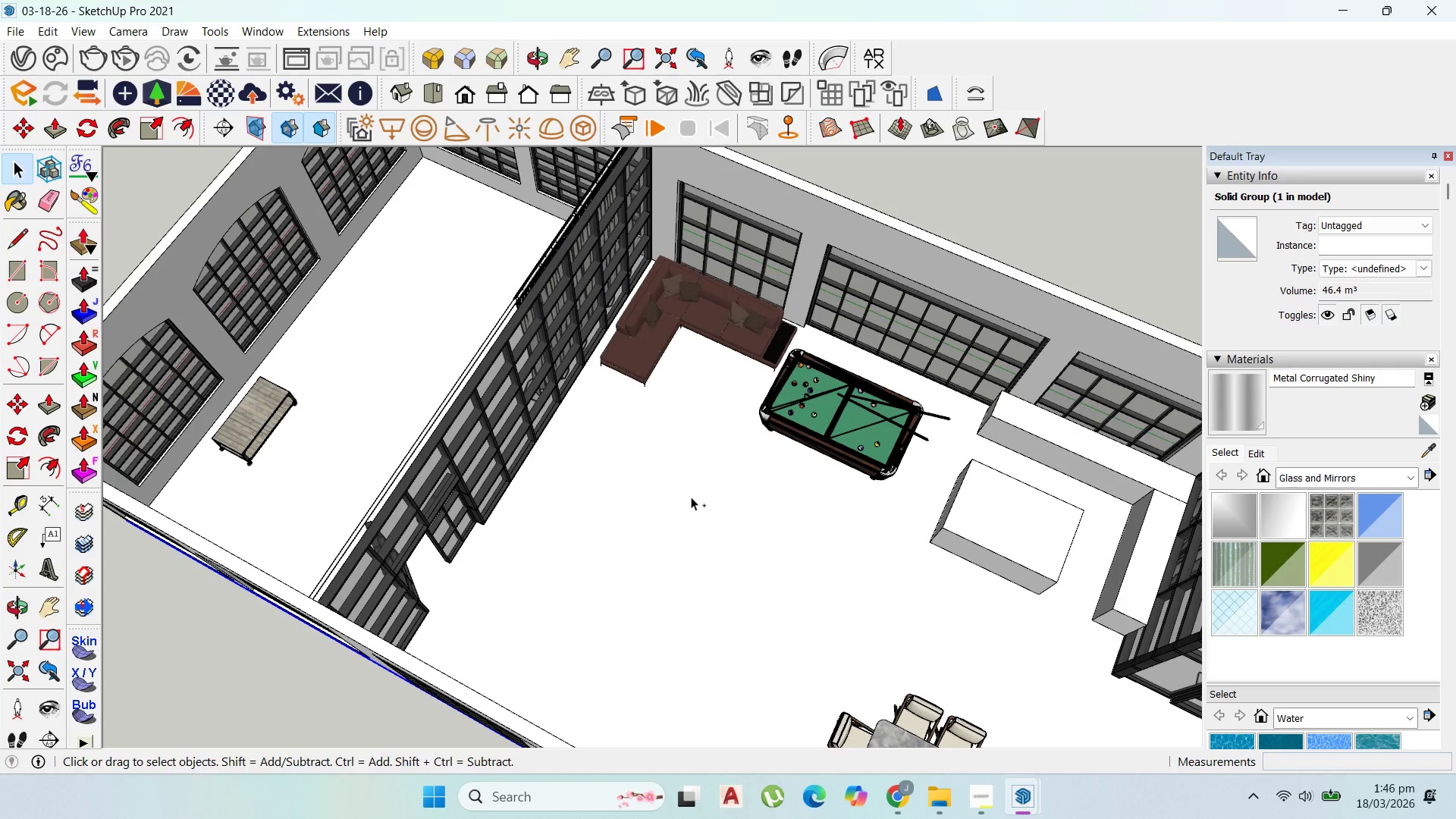 
wait(9.38)
 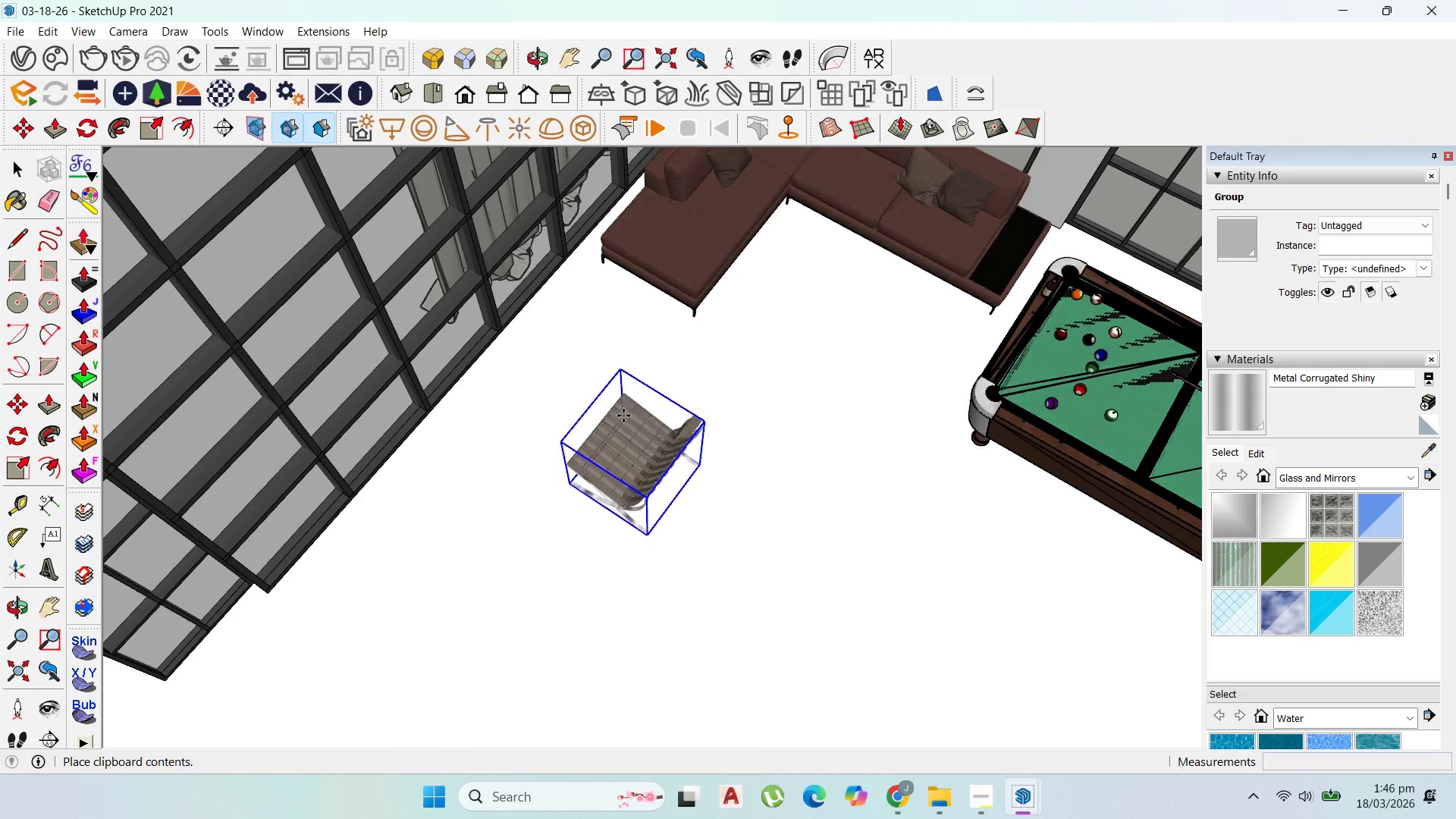 
left_click([623, 416])
 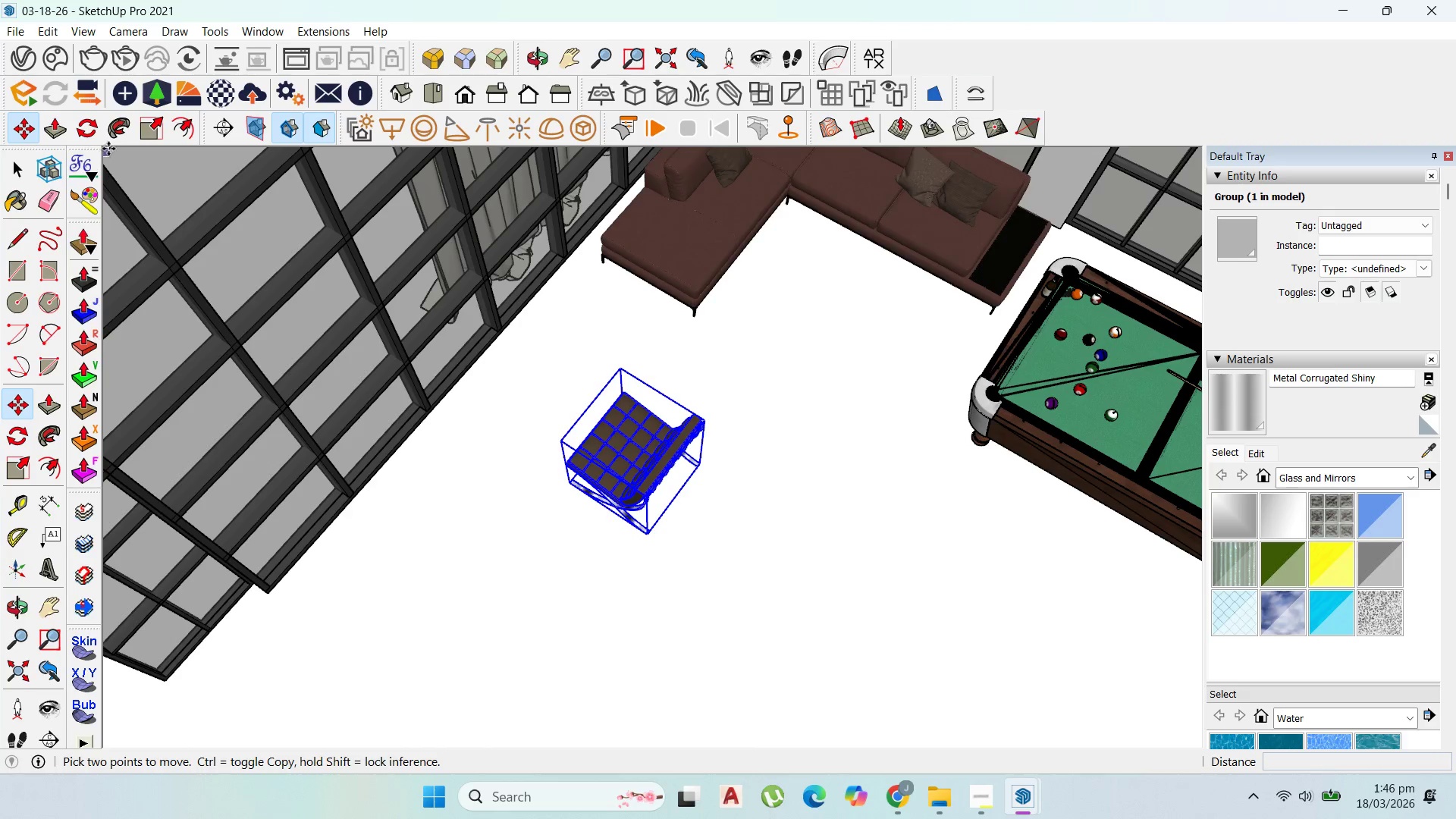 
scroll: coordinate [623, 422], scroll_direction: up, amount: 15.0
 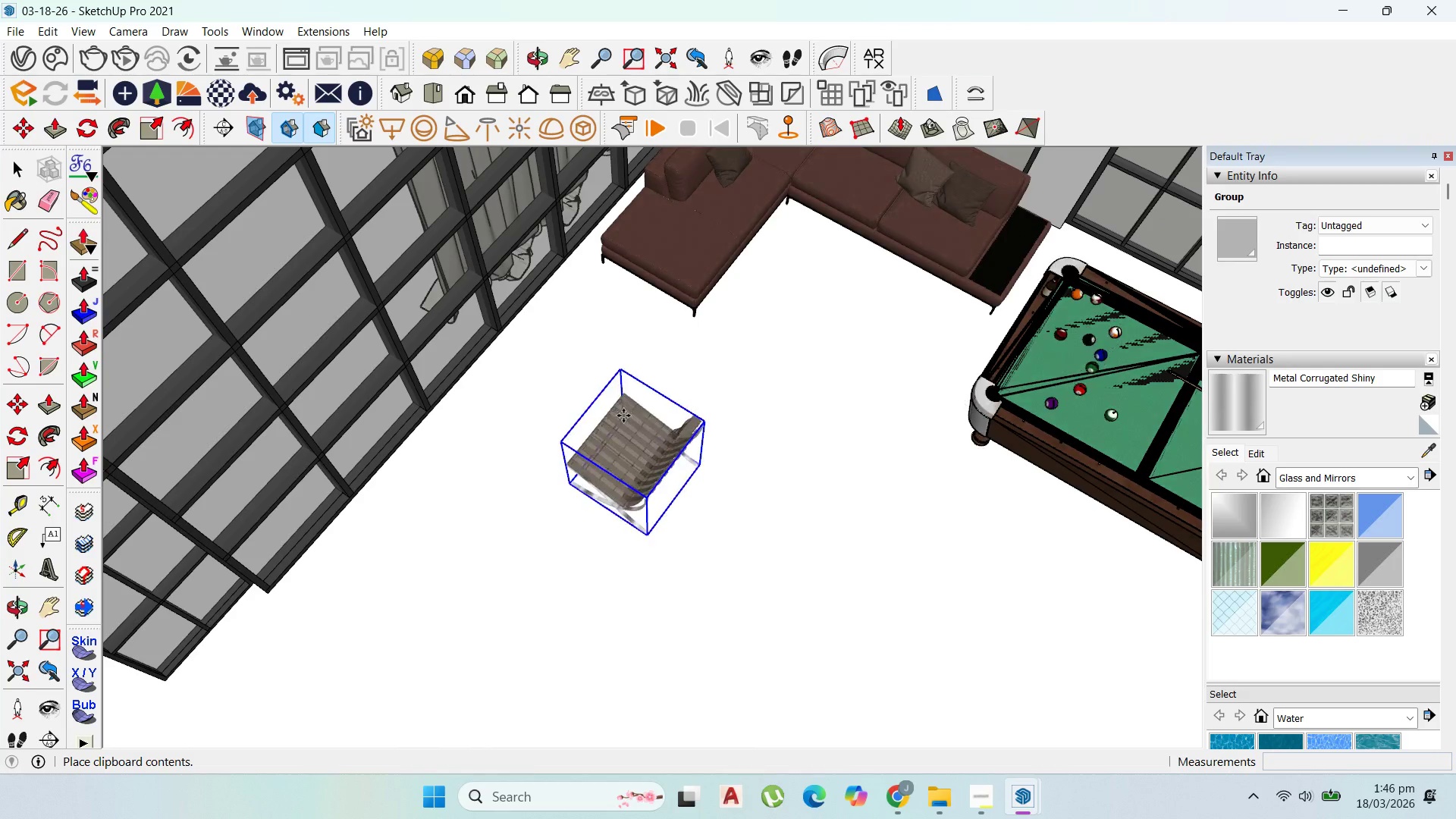 
left_click([93, 133])
 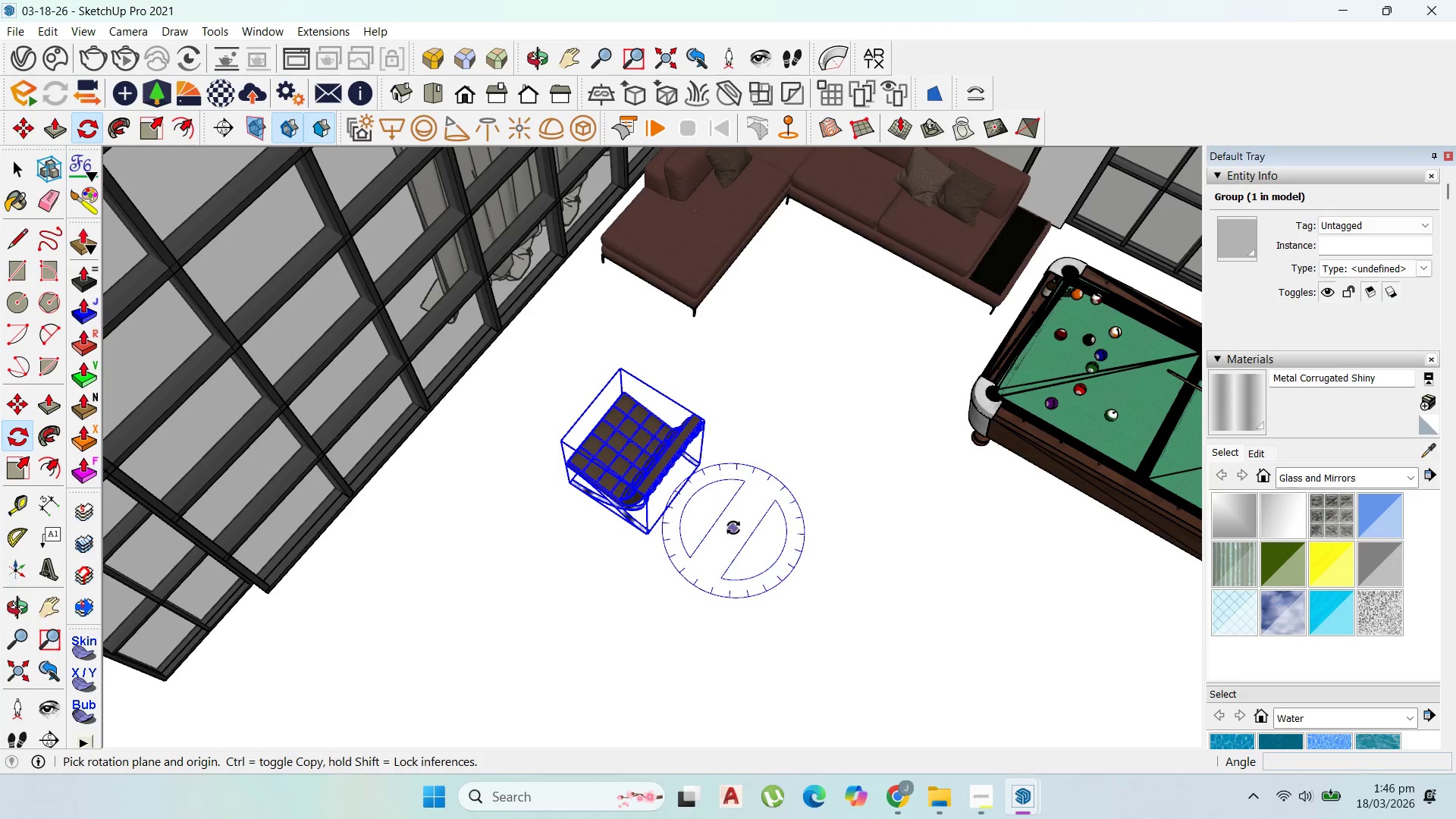 
left_click([734, 527])
 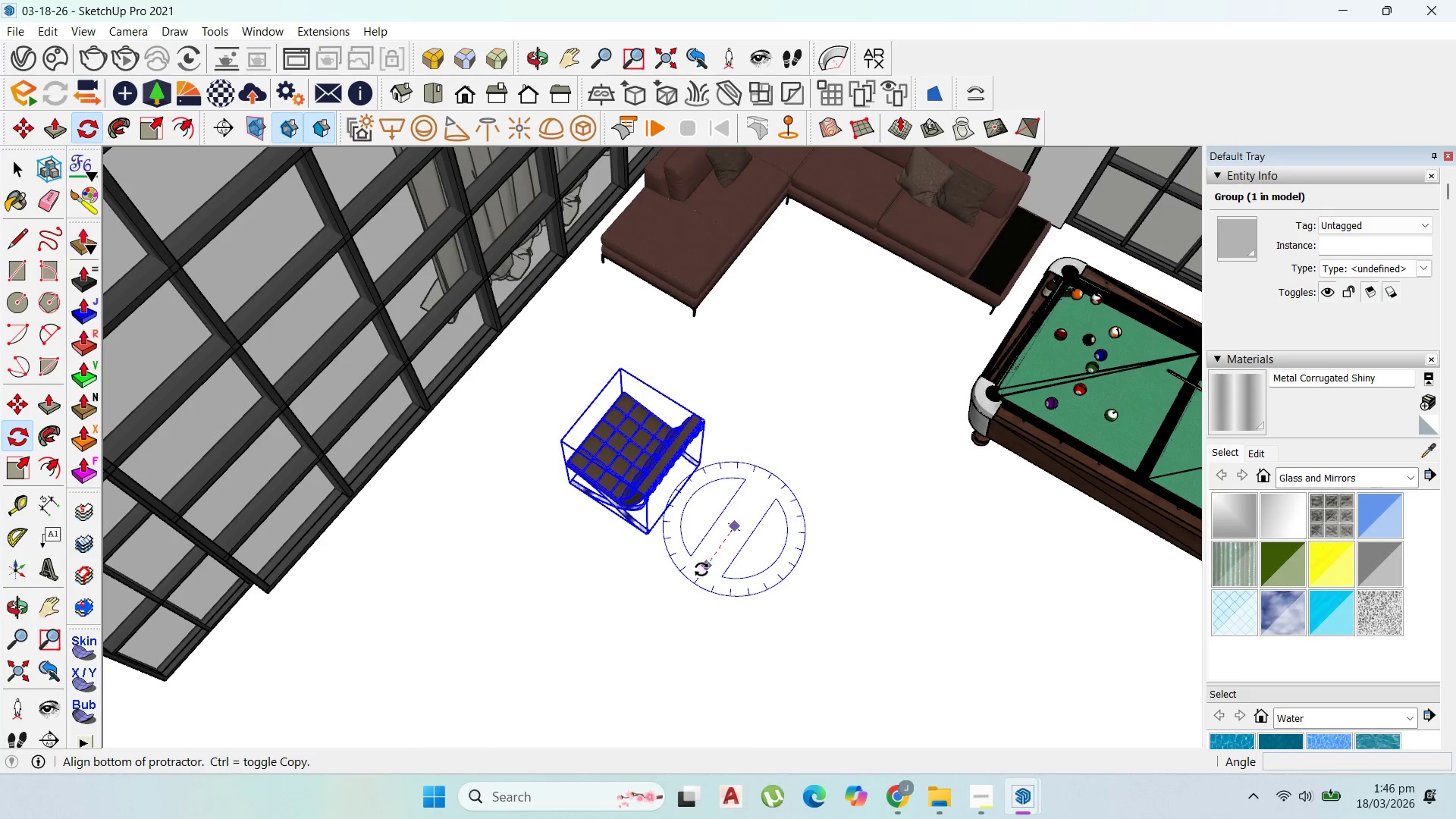 
left_click([701, 570])
 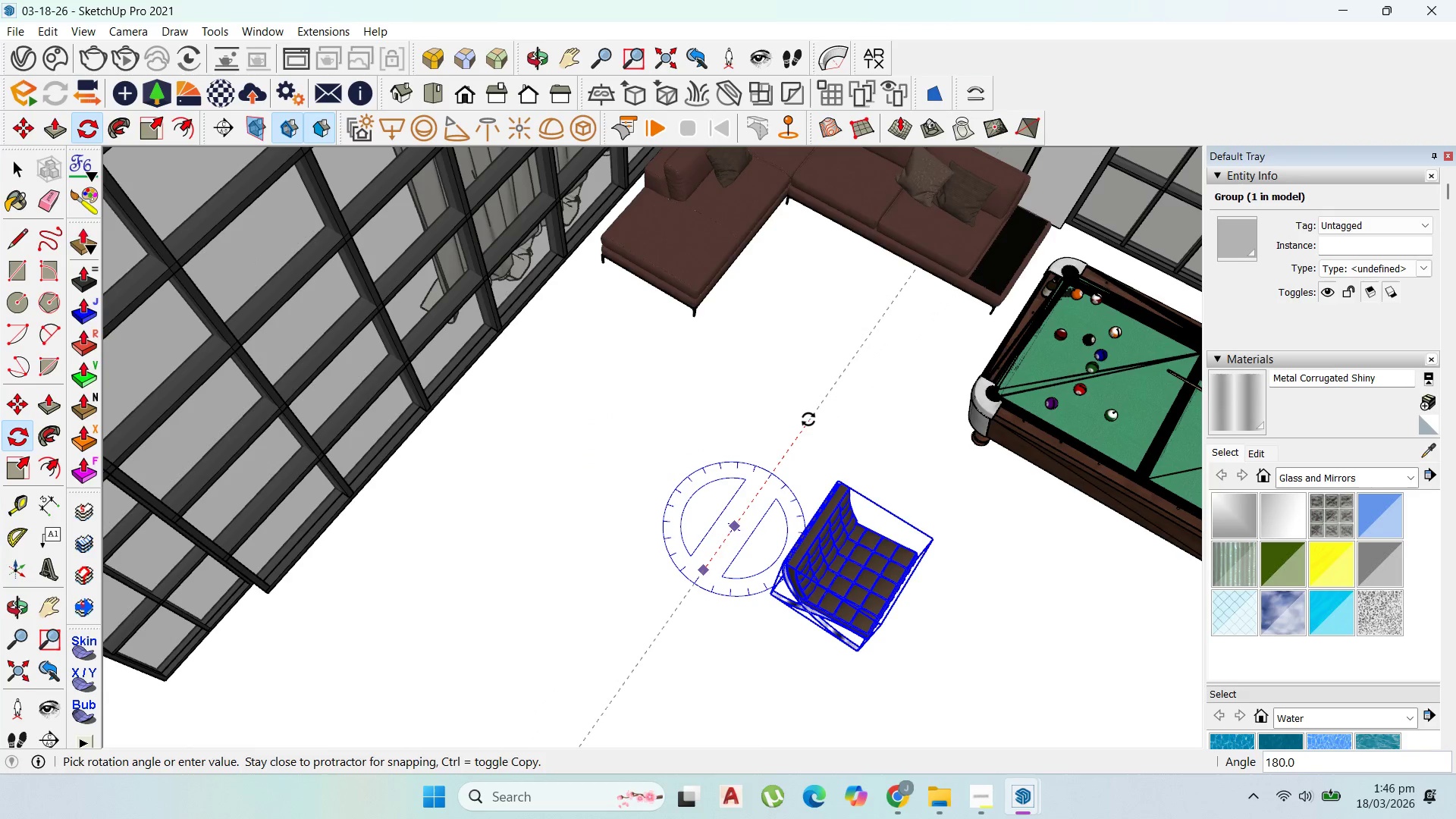 
left_click([806, 417])
 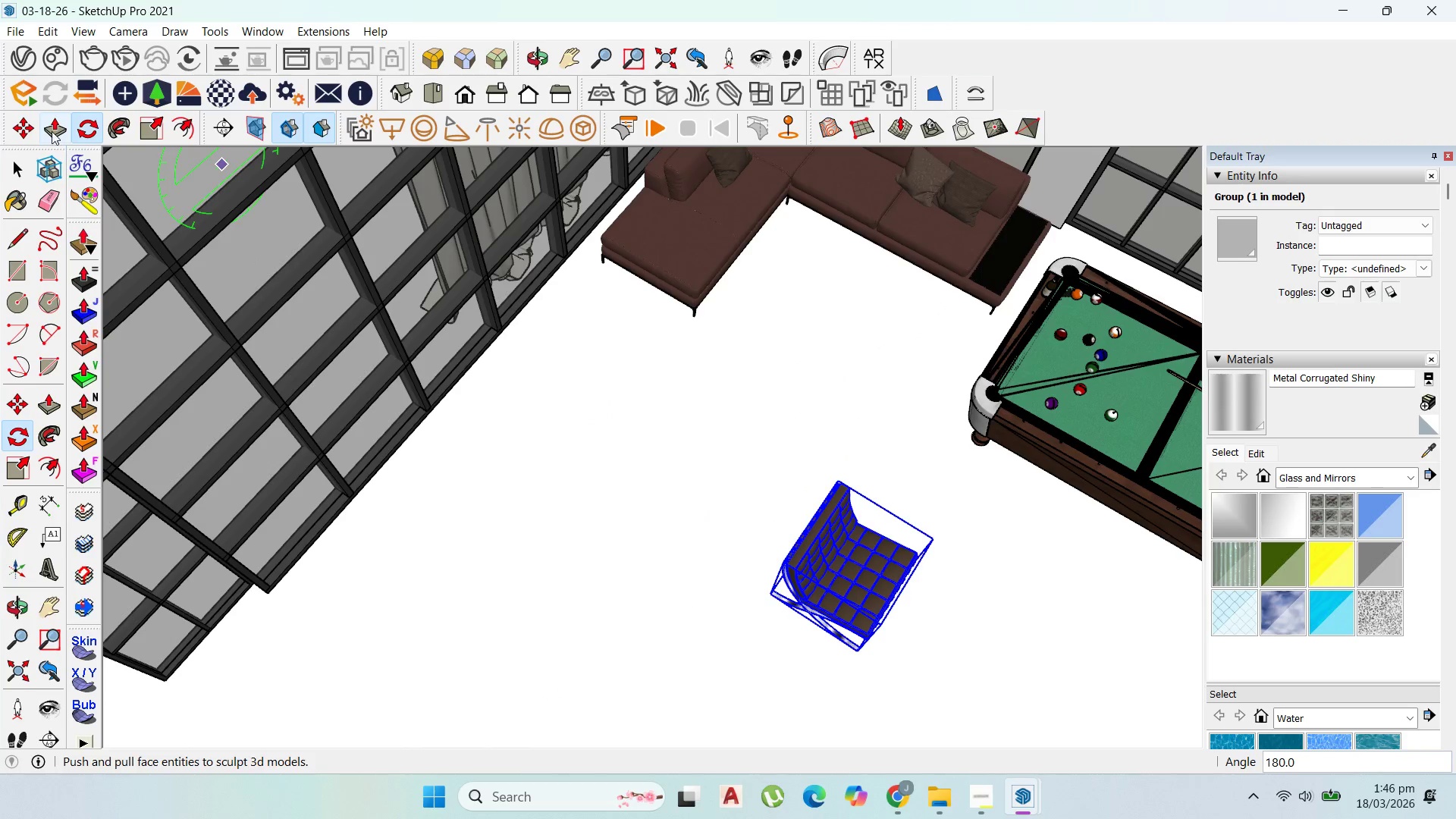 
left_click([27, 120])
 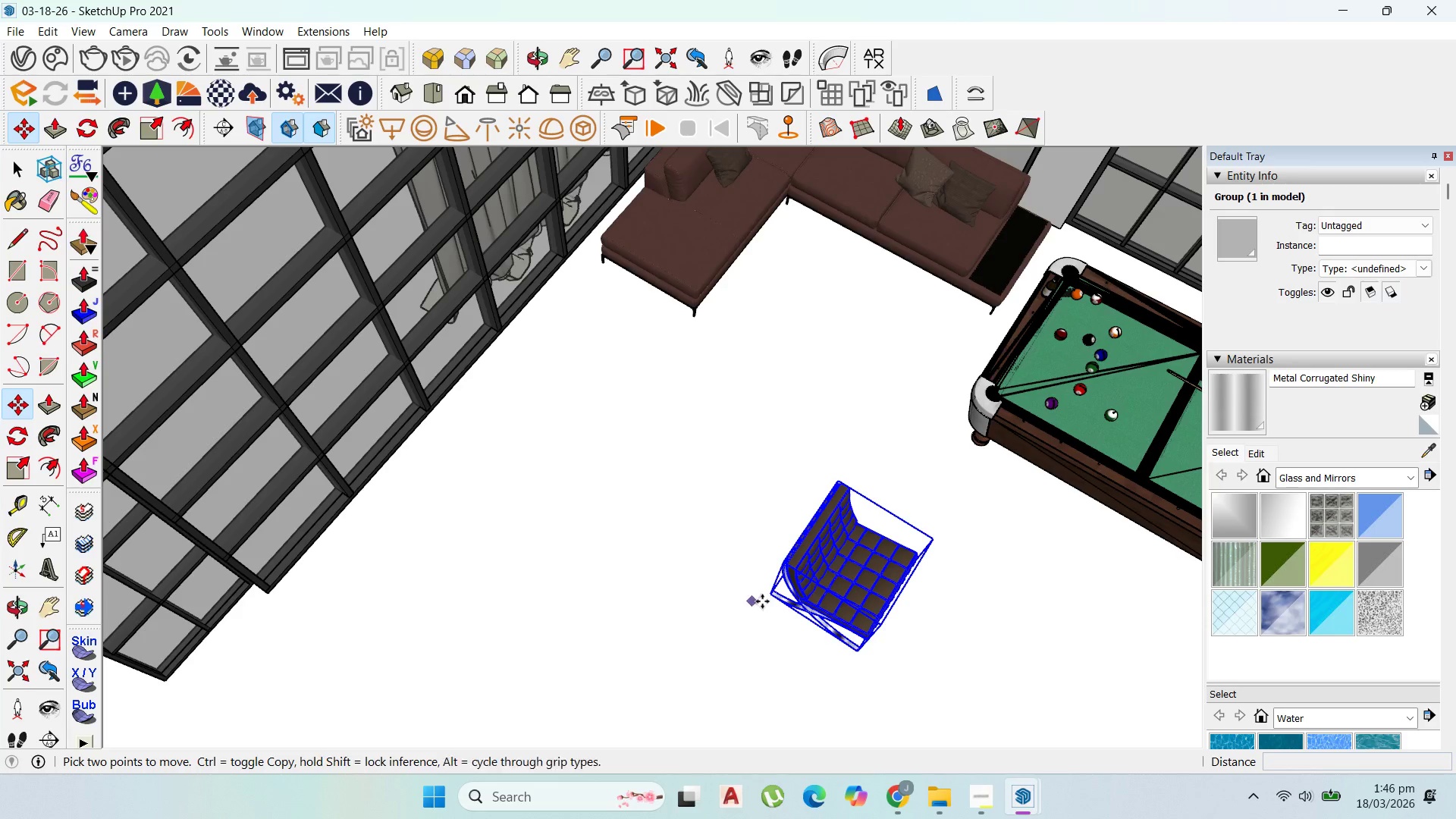 
left_click([767, 601])
 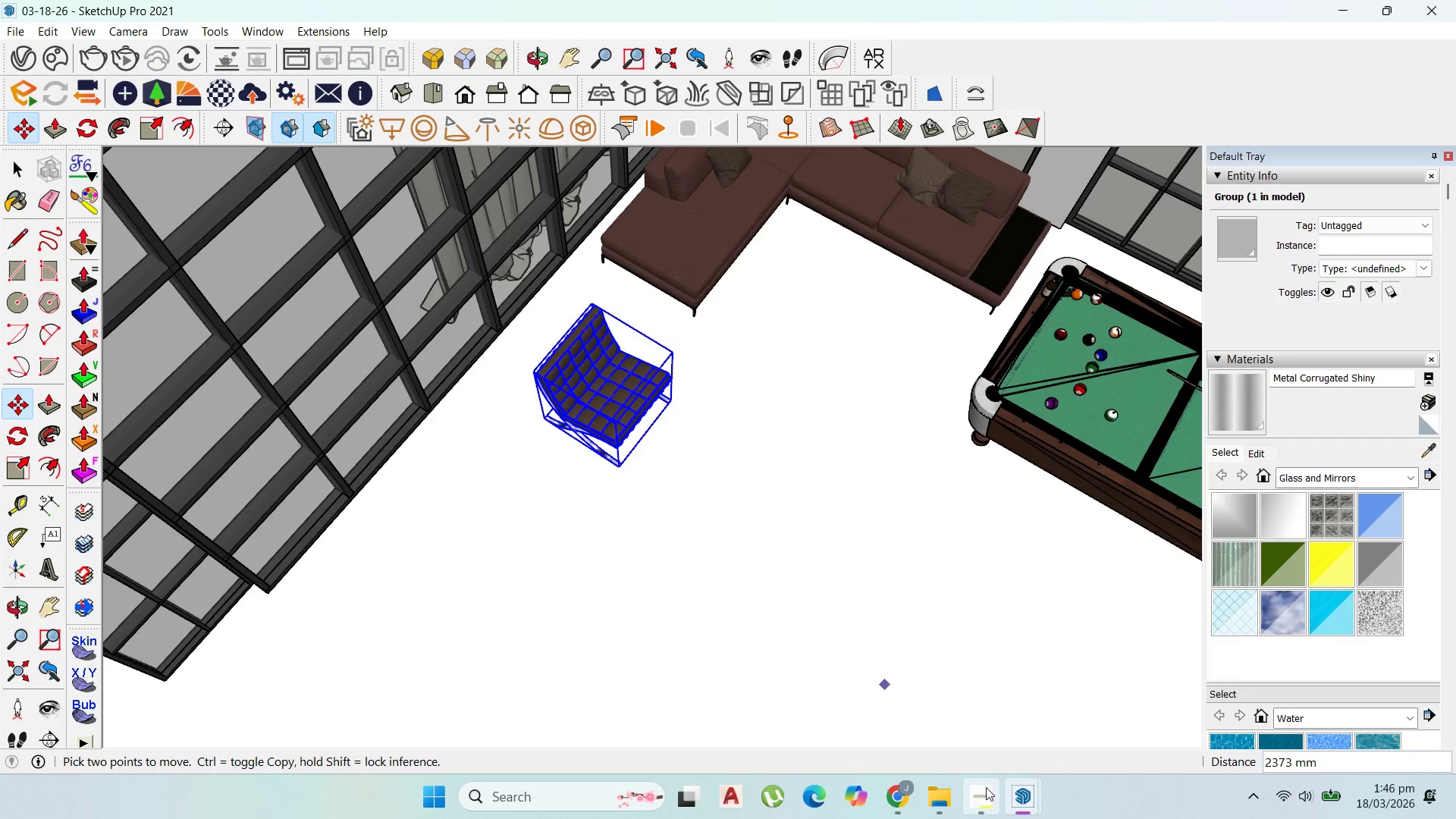 
left_click([893, 789])
 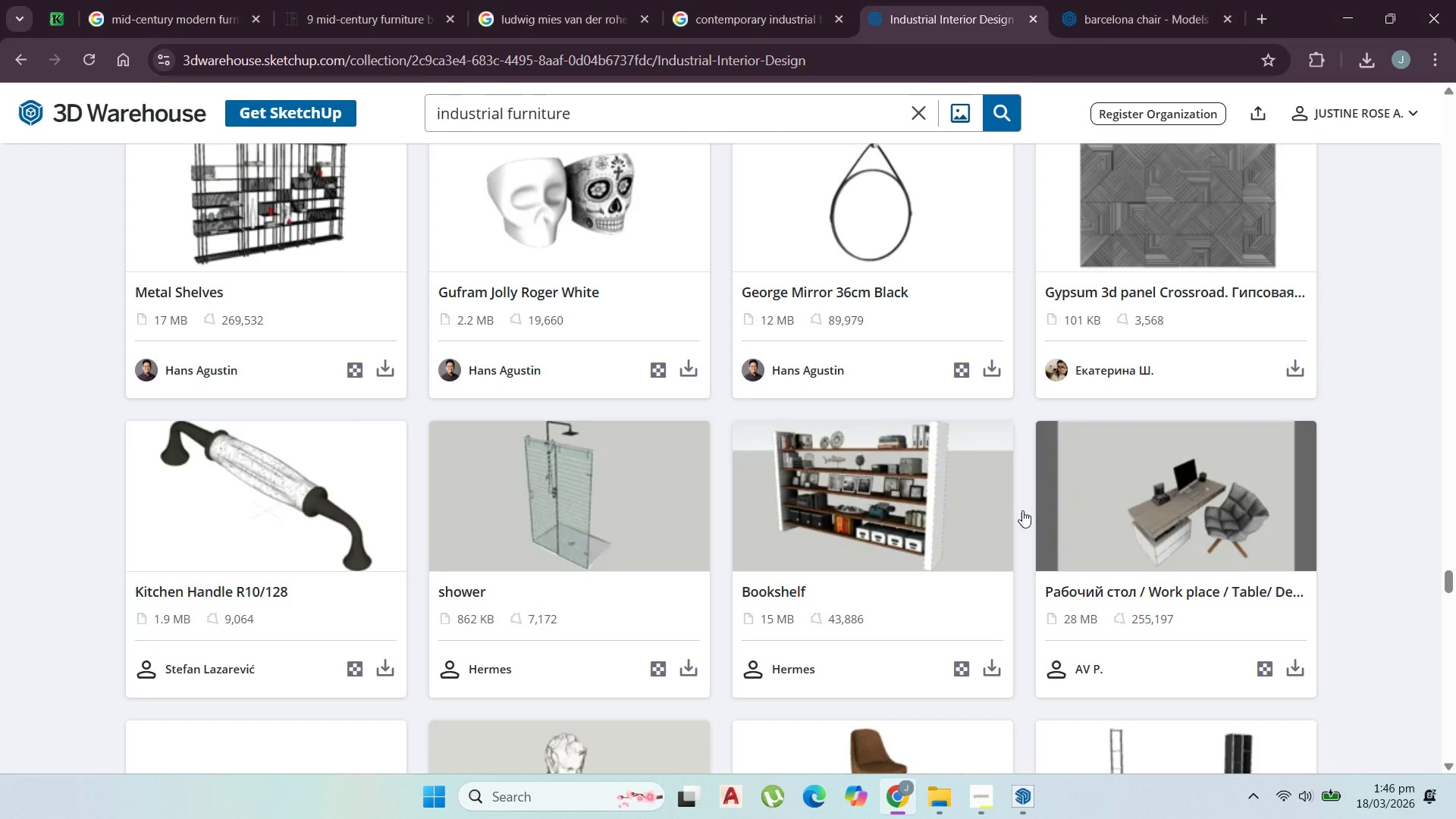 
scroll: coordinate [1038, 416], scroll_direction: down, amount: 21.0
 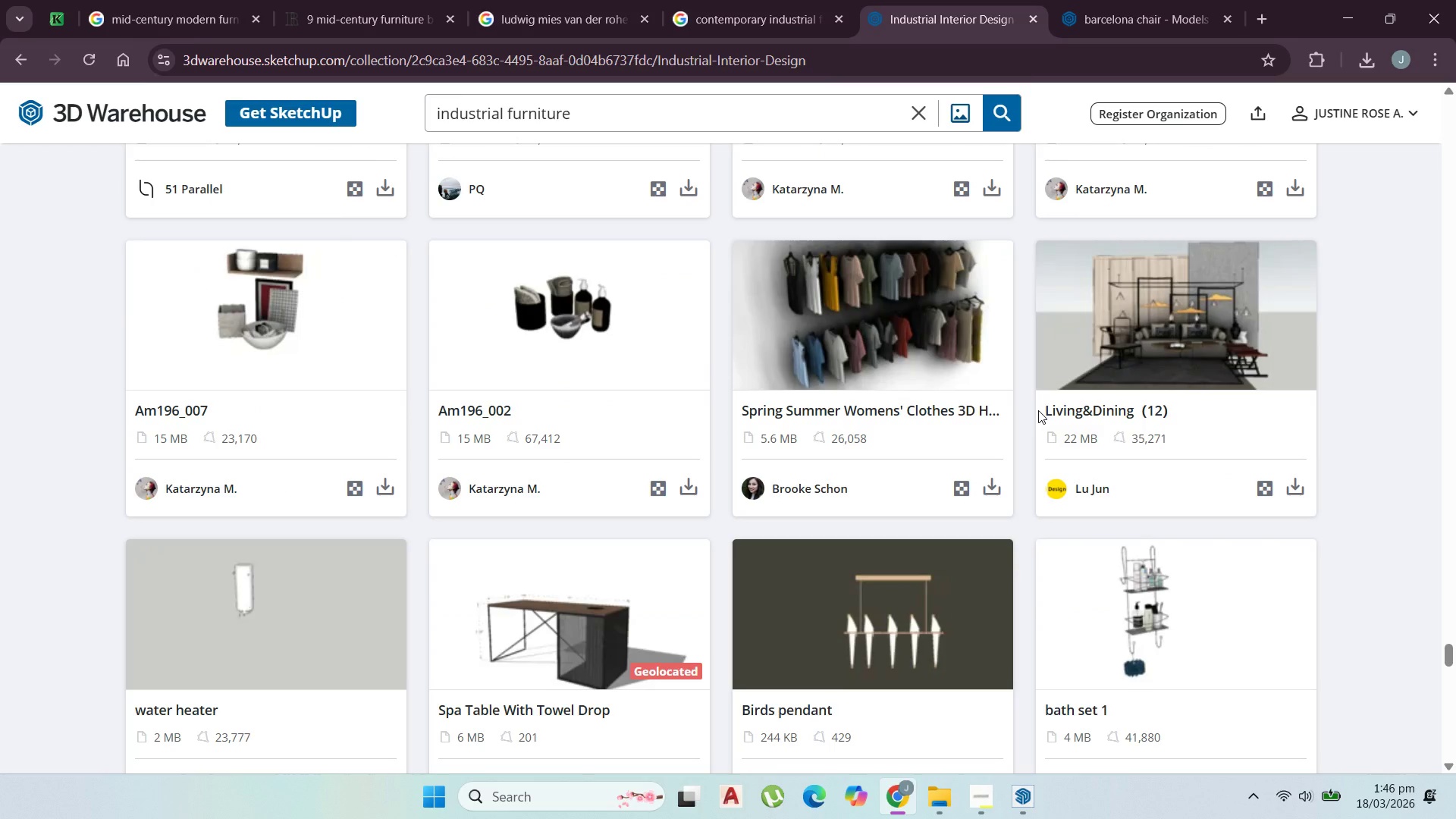 
scroll: coordinate [1041, 416], scroll_direction: down, amount: 12.0
 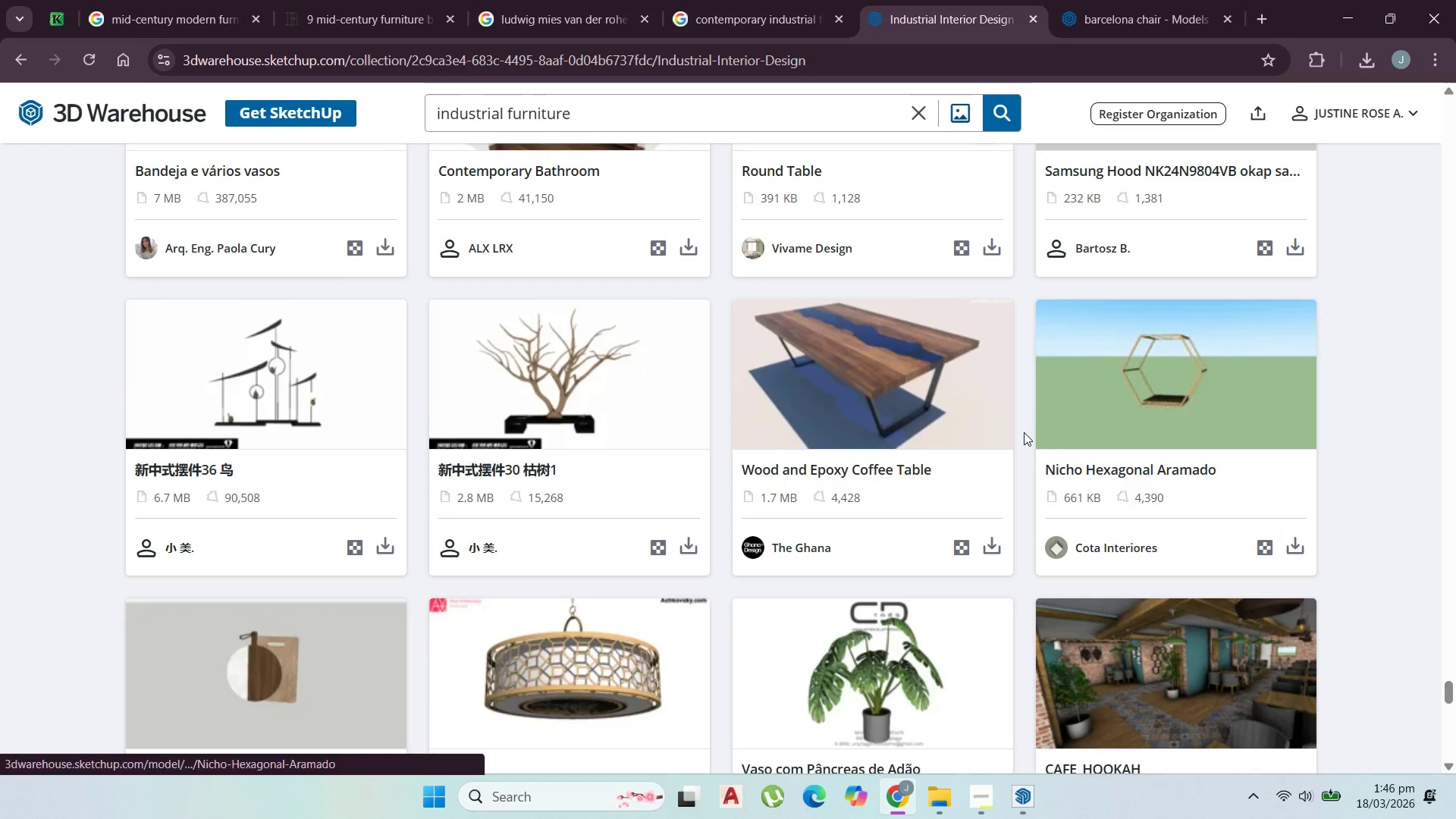 
scroll: coordinate [1015, 428], scroll_direction: down, amount: 3.0
 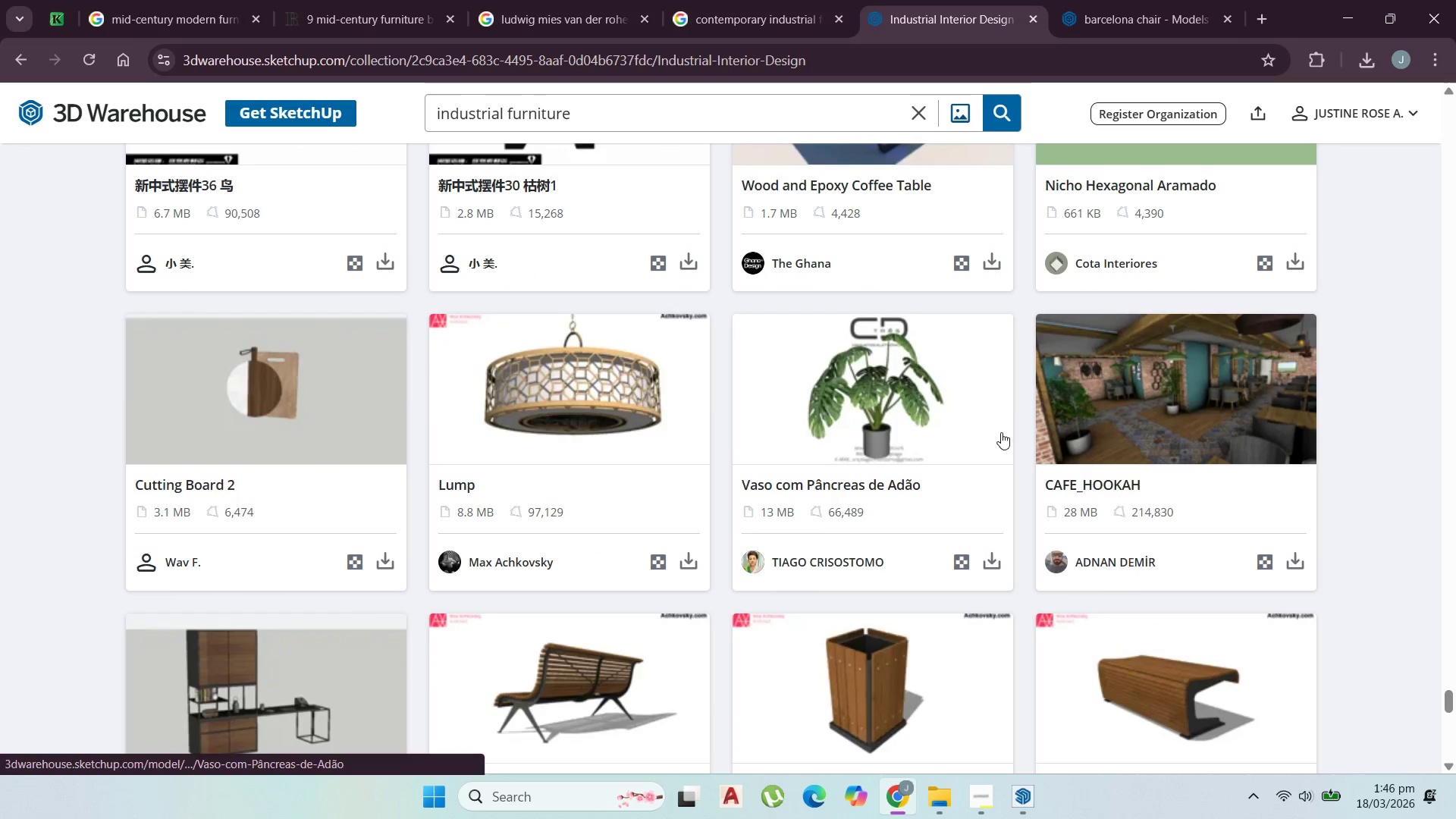 
scroll: coordinate [991, 408], scroll_direction: up, amount: 2.0
 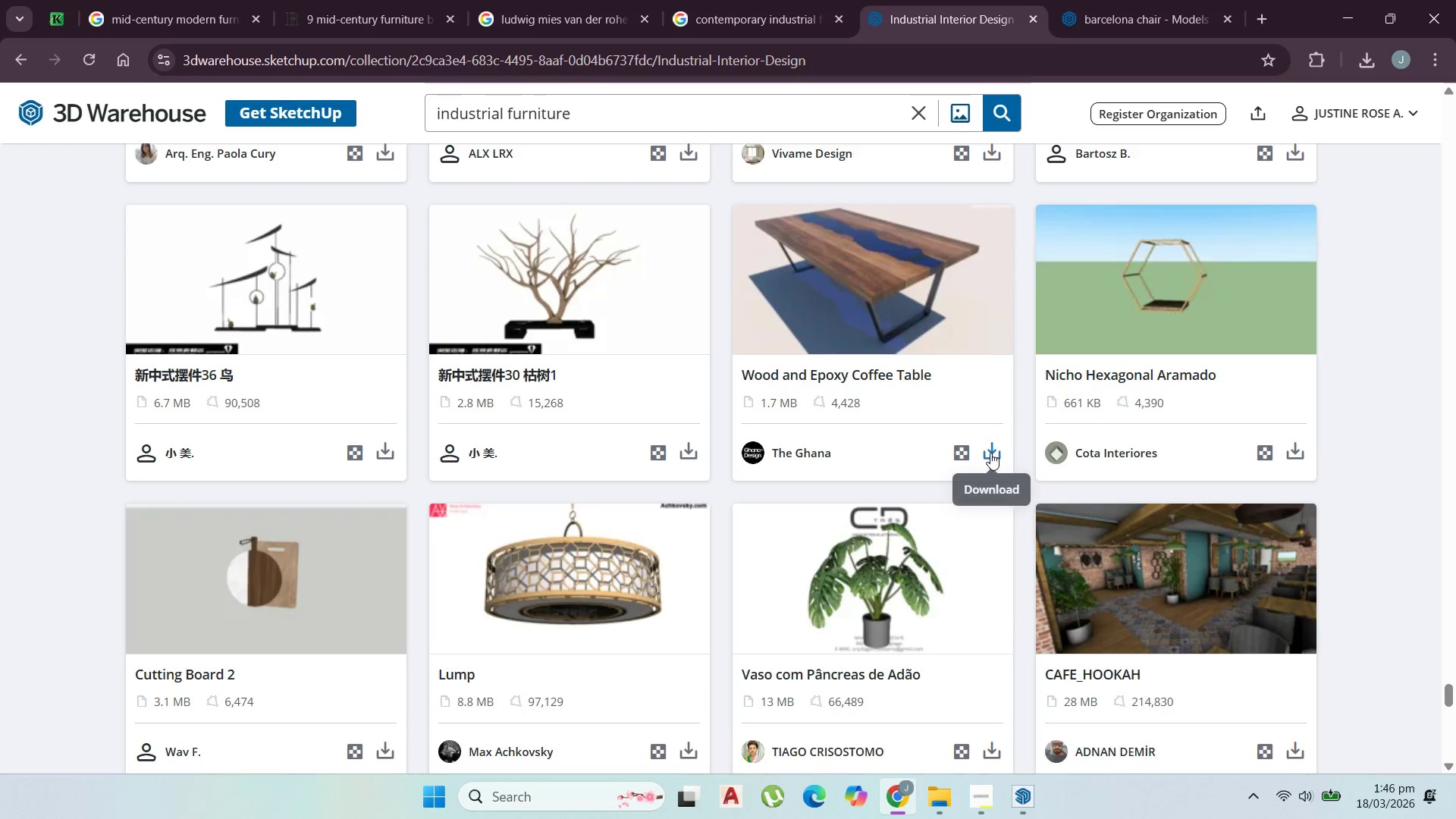 
left_click([990, 453])
 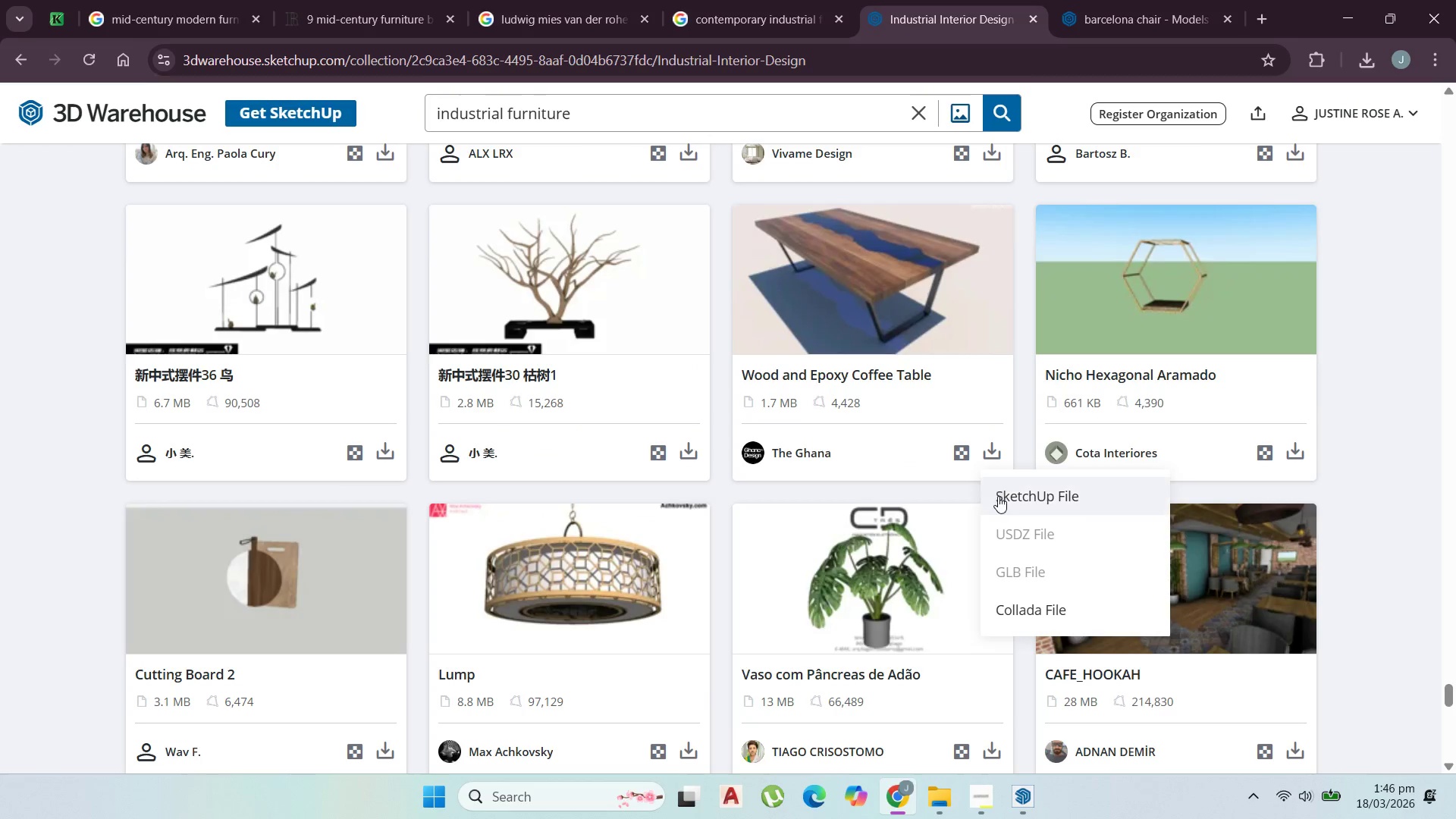 
left_click([1001, 497])
 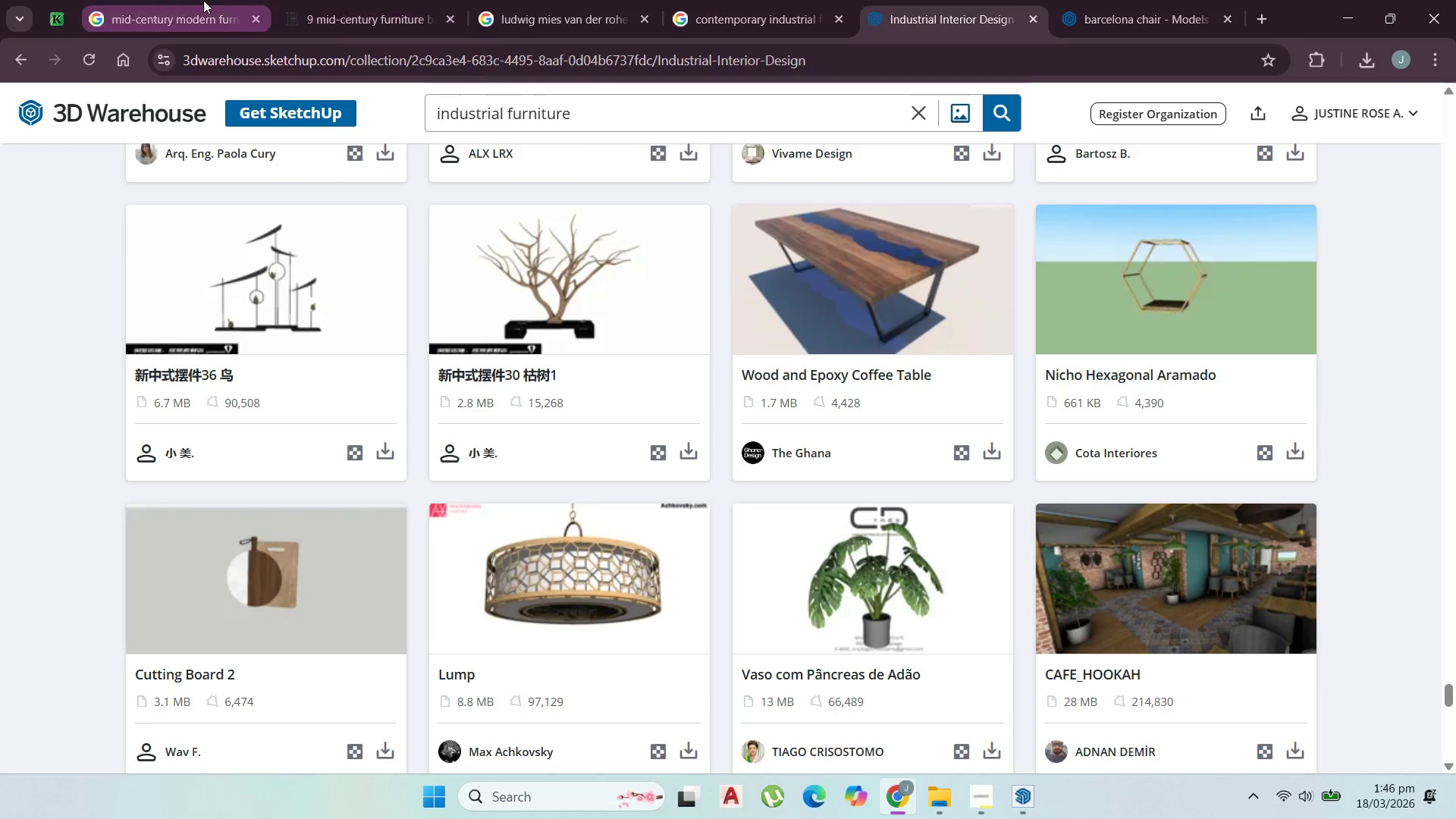 
left_click([197, 0])
 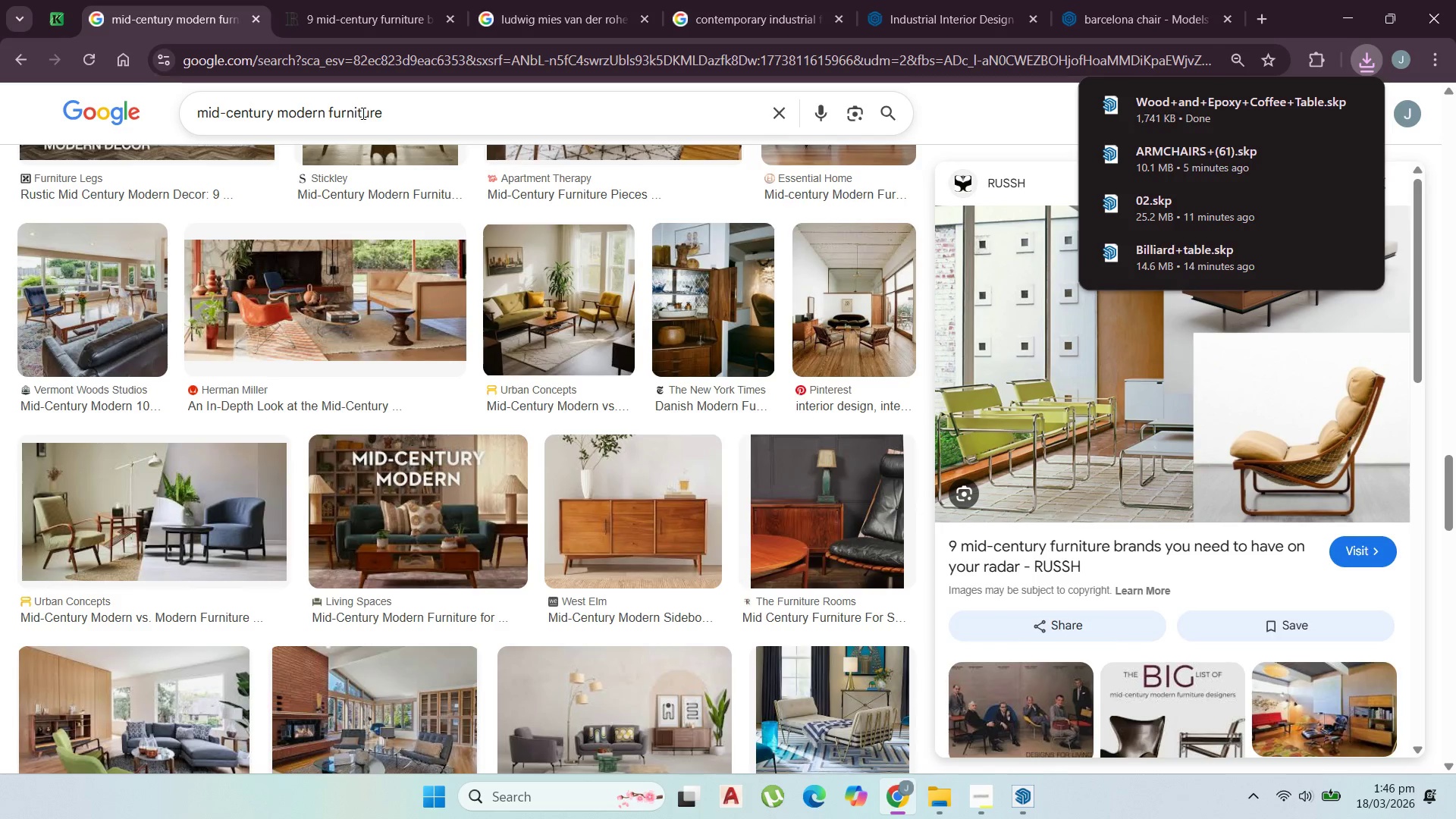 
left_click([365, 113])
 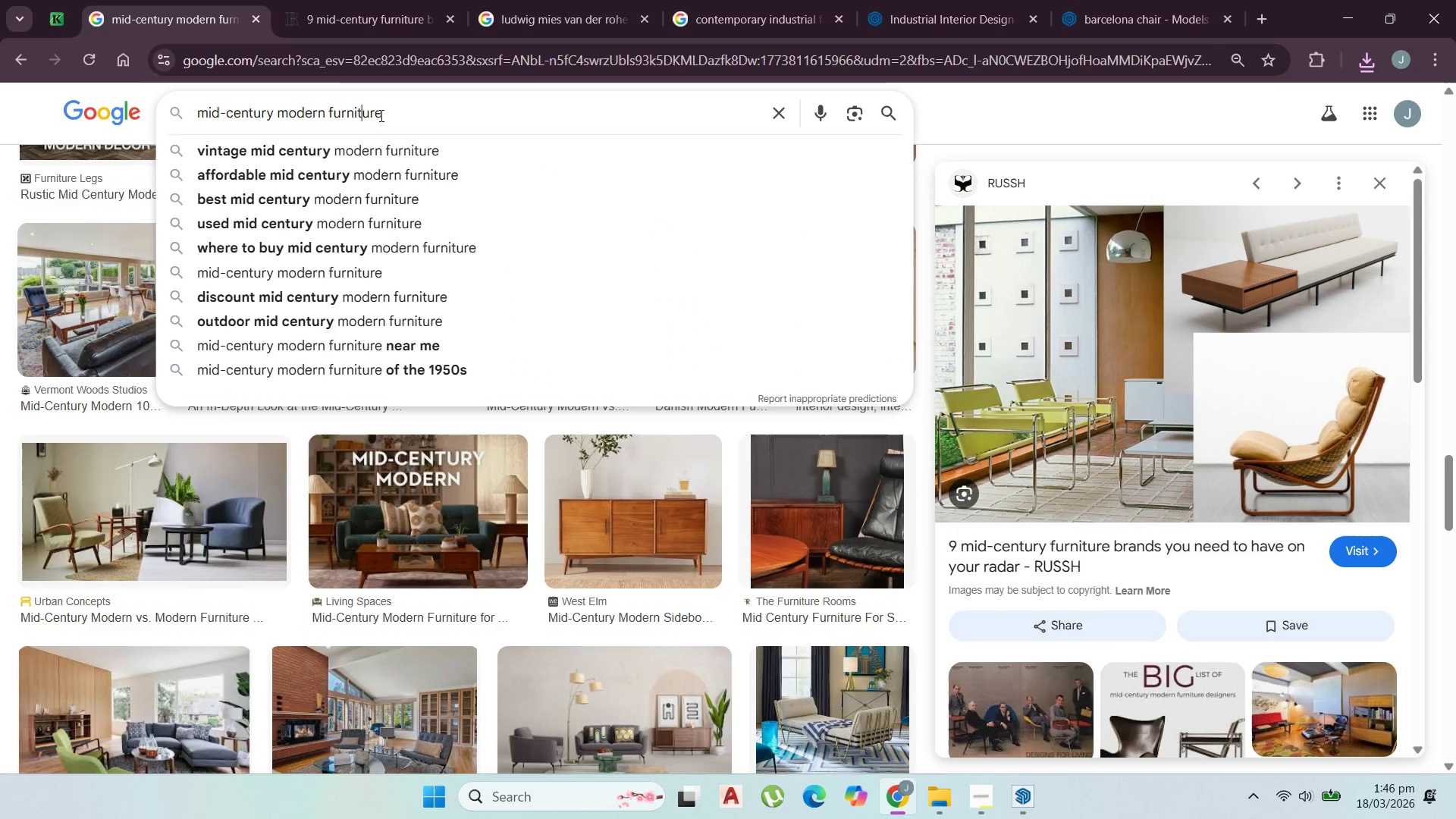 
double_click([356, 114])
 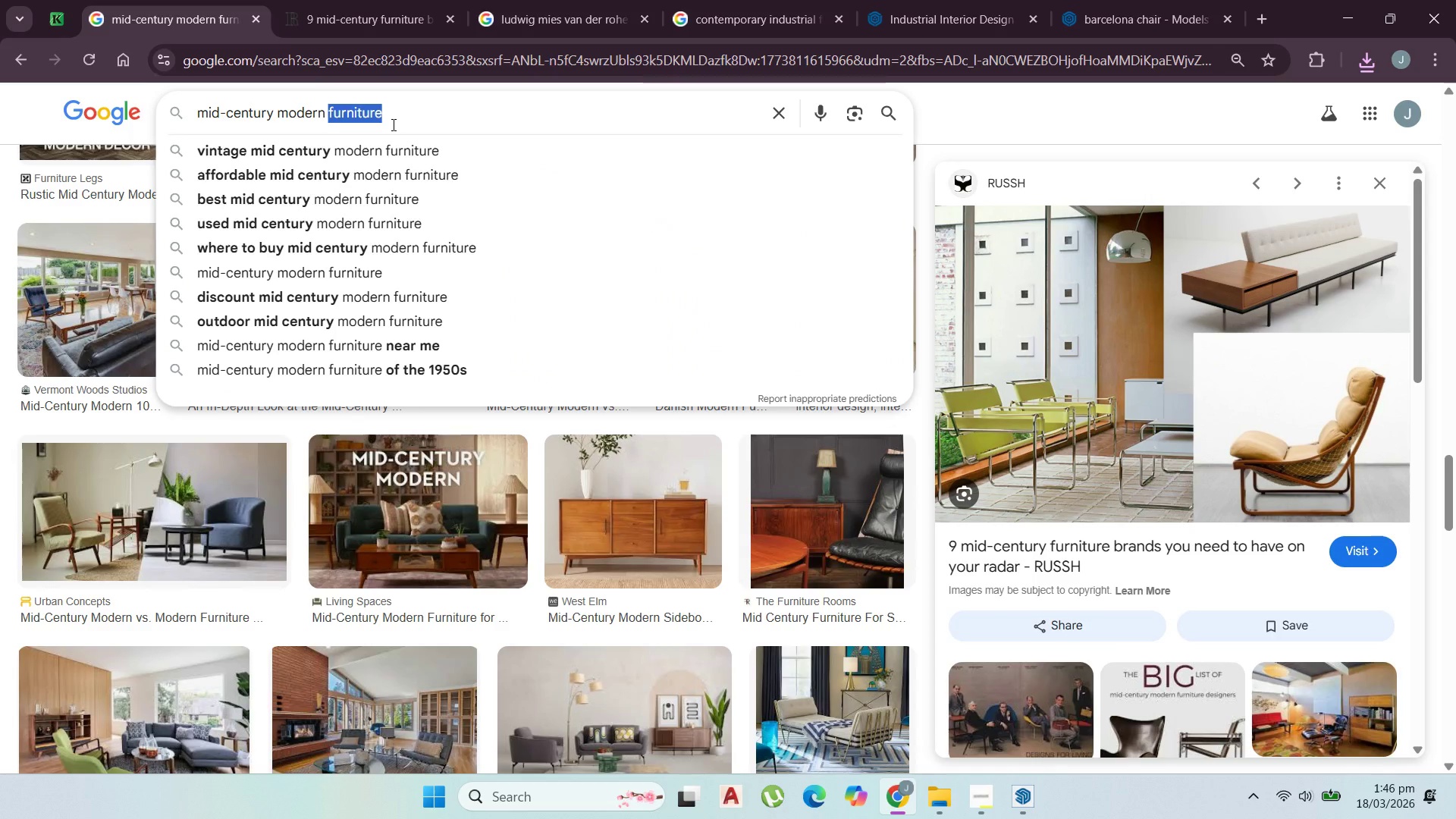 
key(Backspace)
 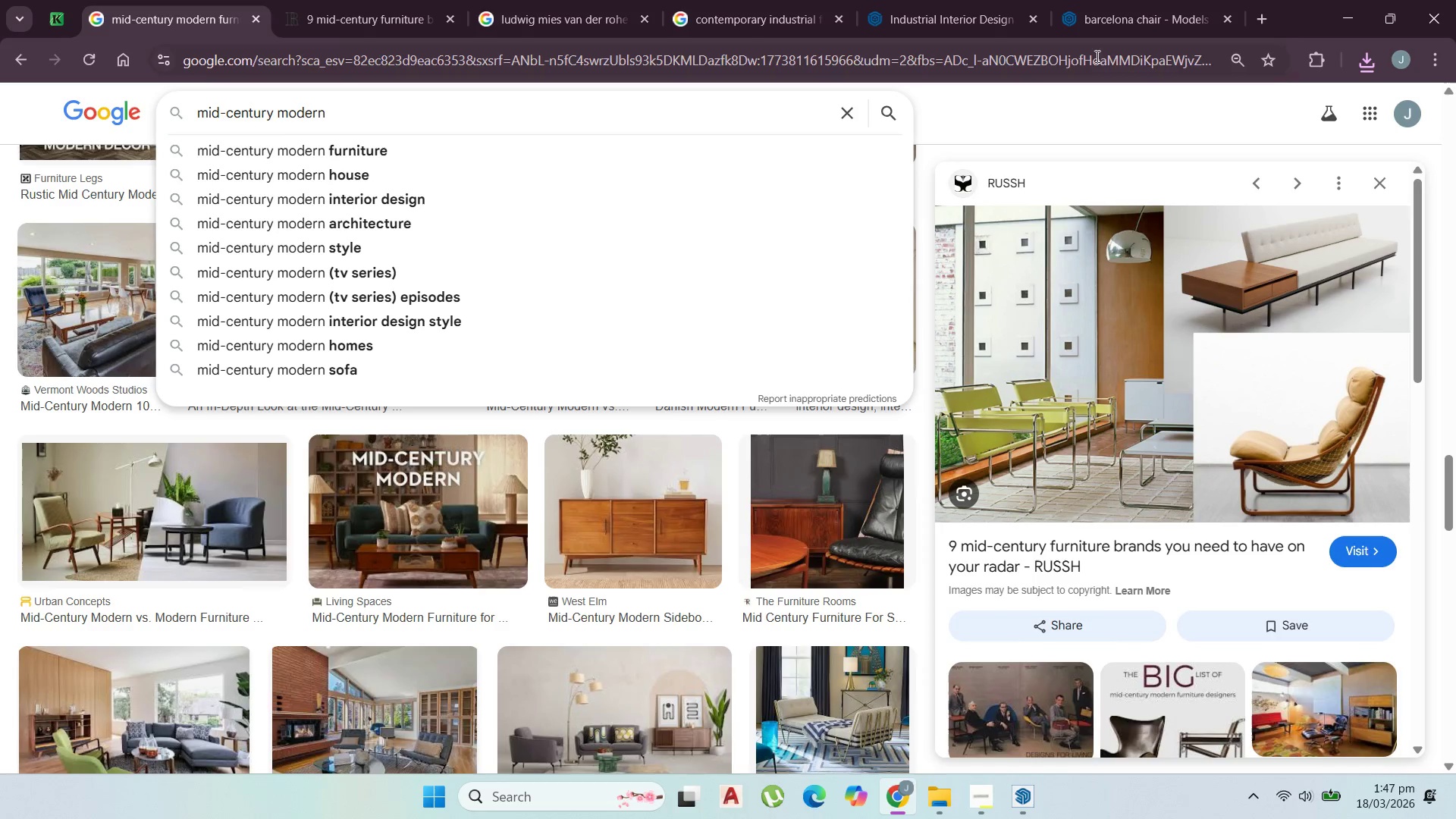 
left_click([1332, 14])
 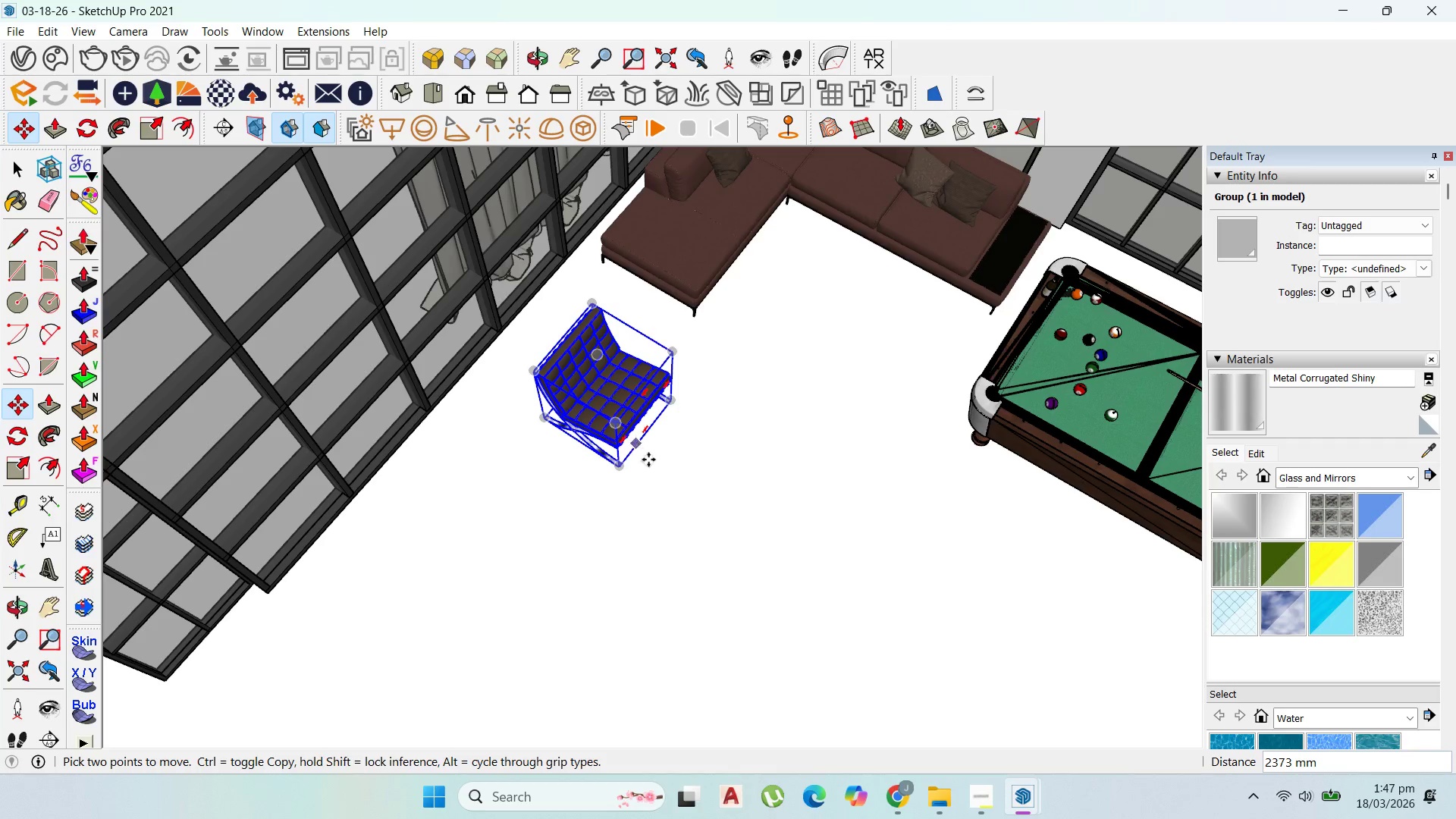 
left_click([703, 495])
 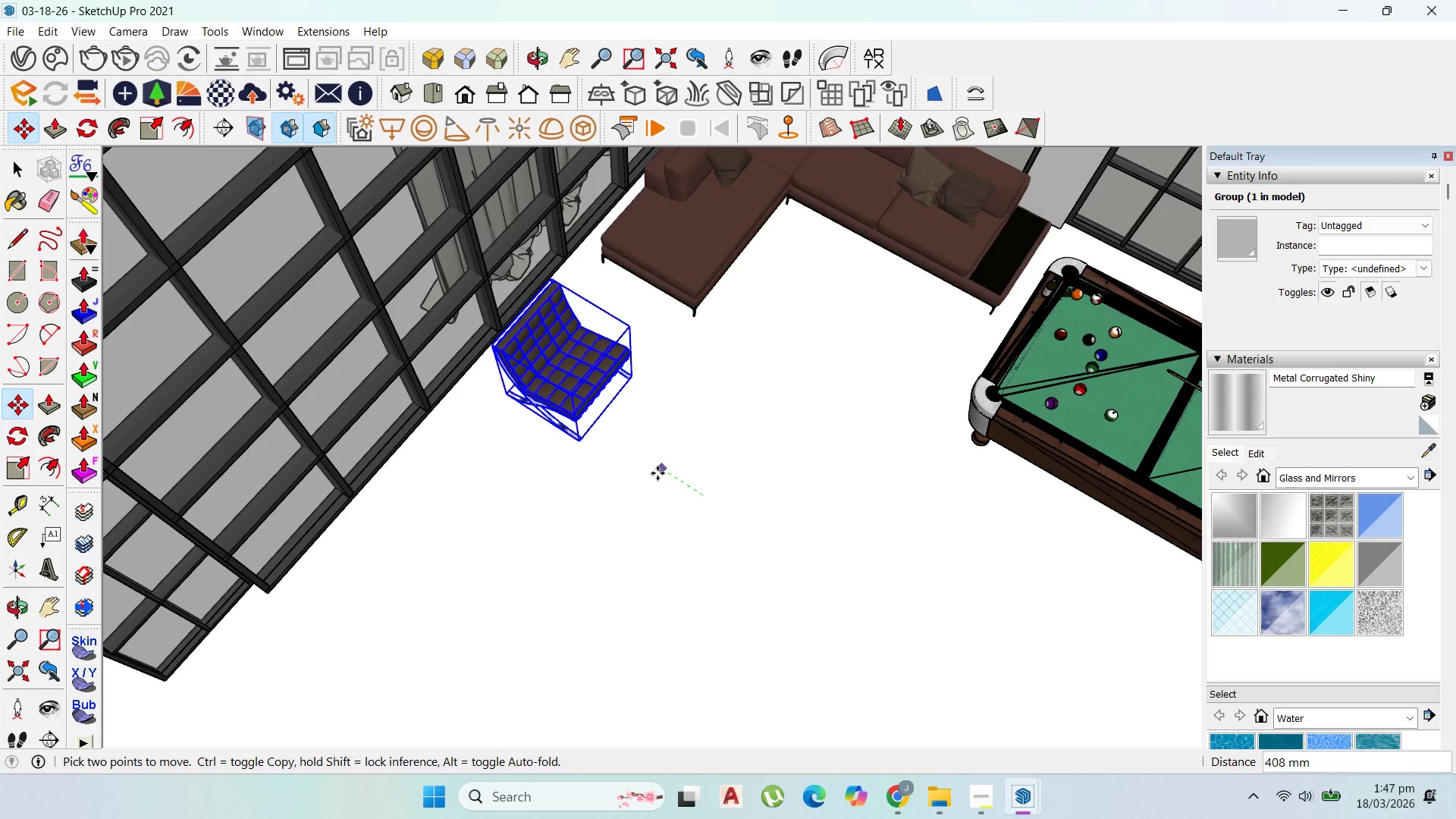 
left_click([657, 473])
 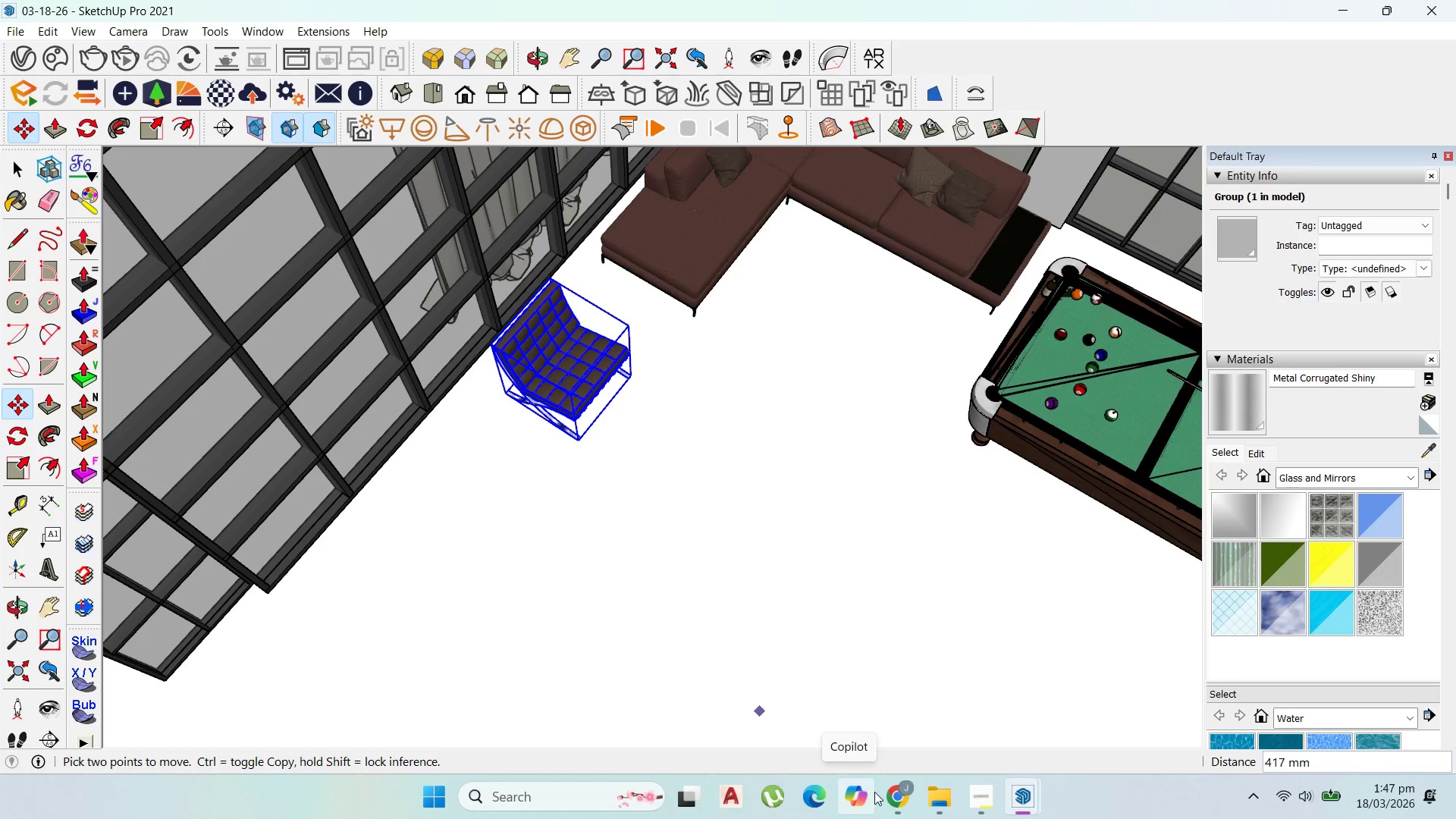 
wait(10.38)
 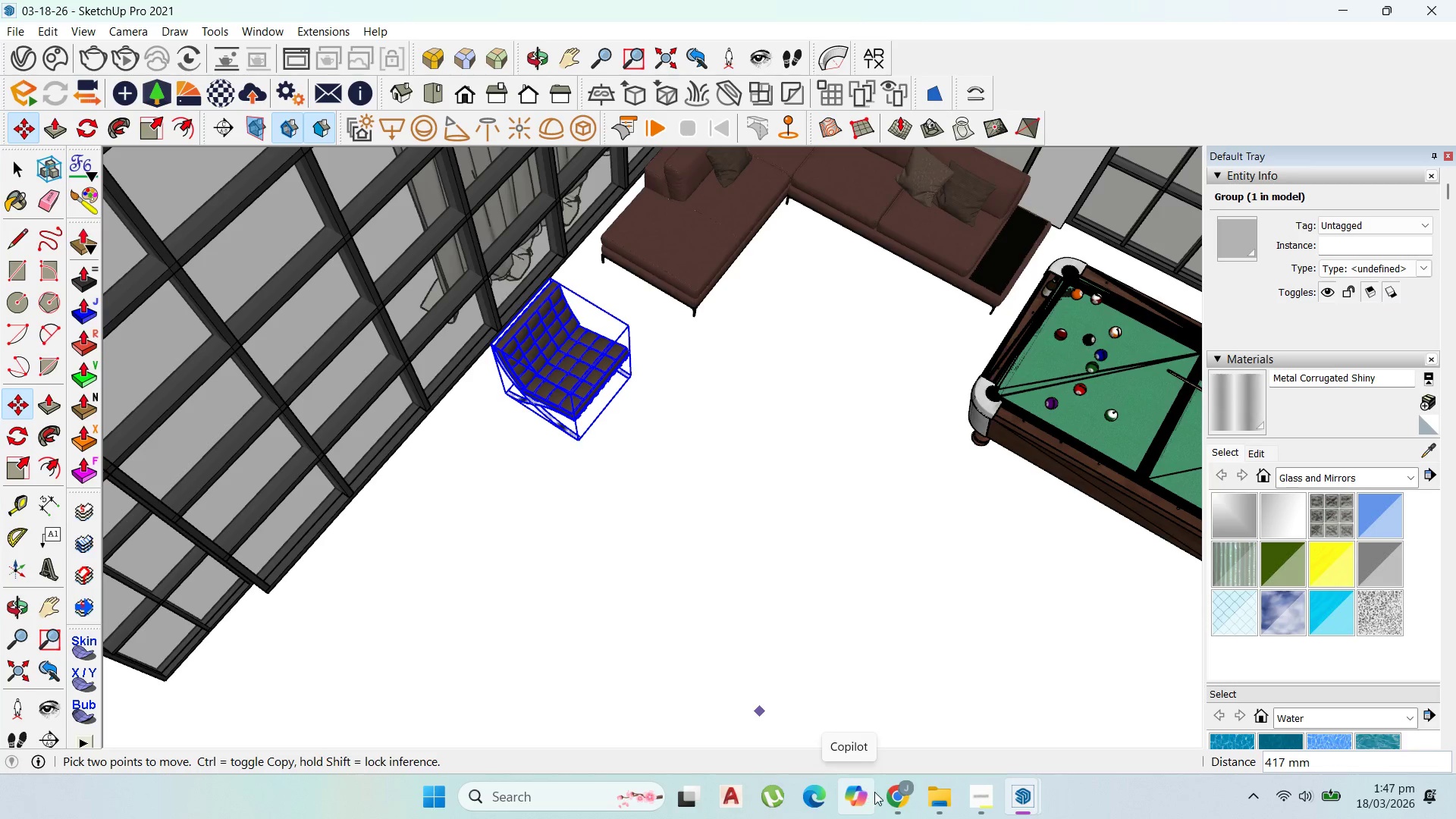 
left_click([1372, 61])
 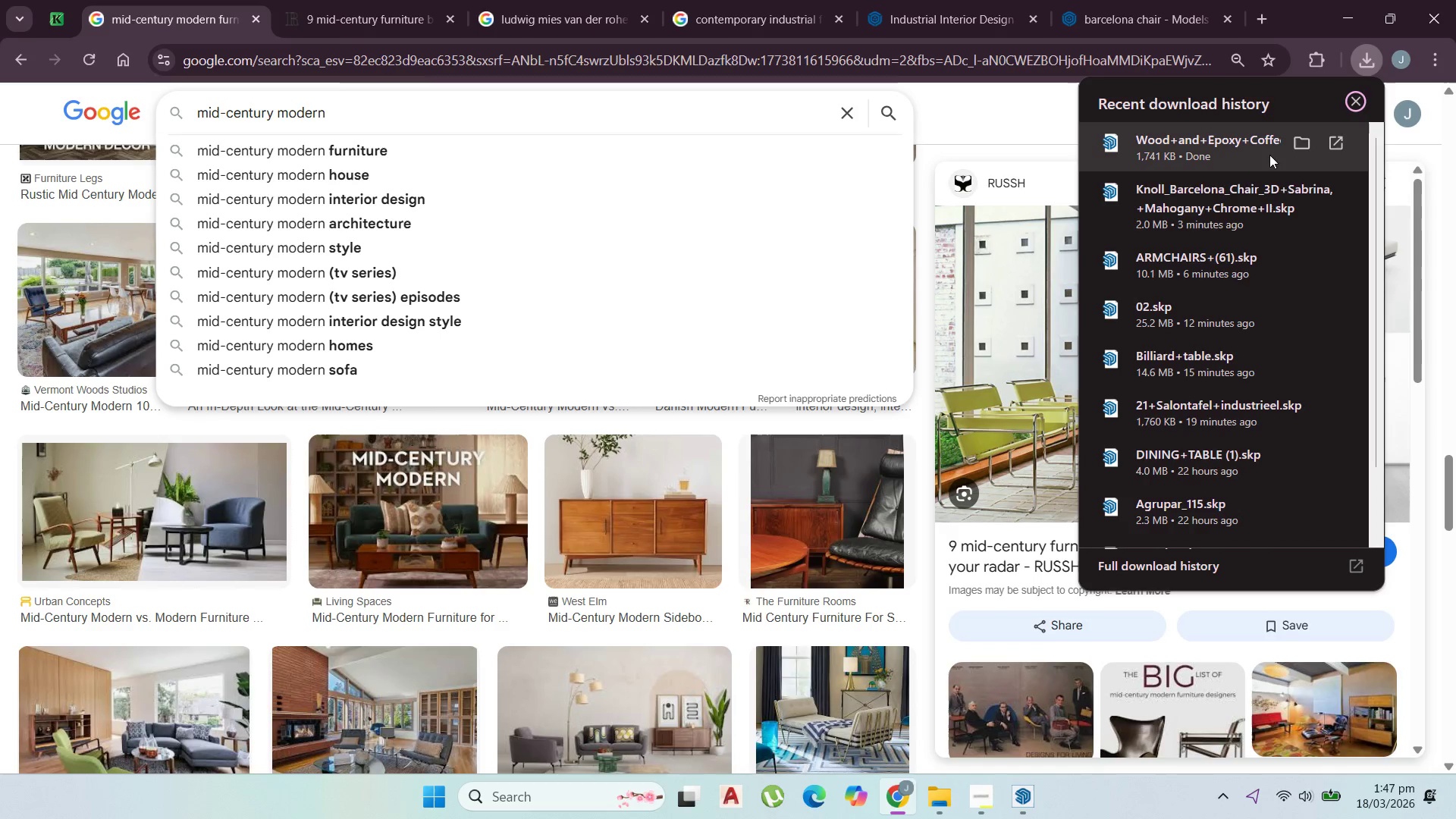 
mouse_move([1298, 123])
 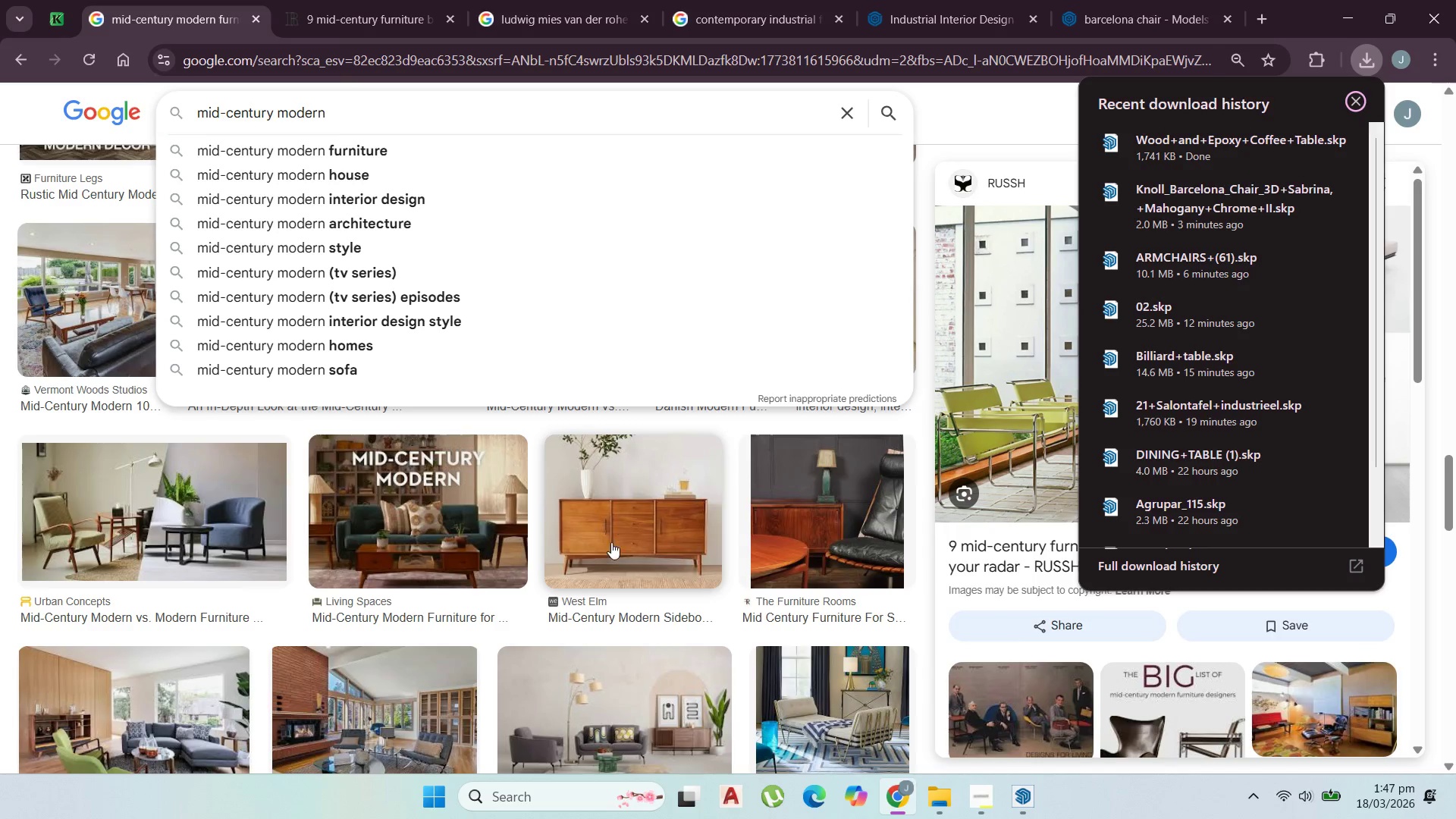 
scroll: coordinate [187, 560], scroll_direction: down, amount: 4.0
 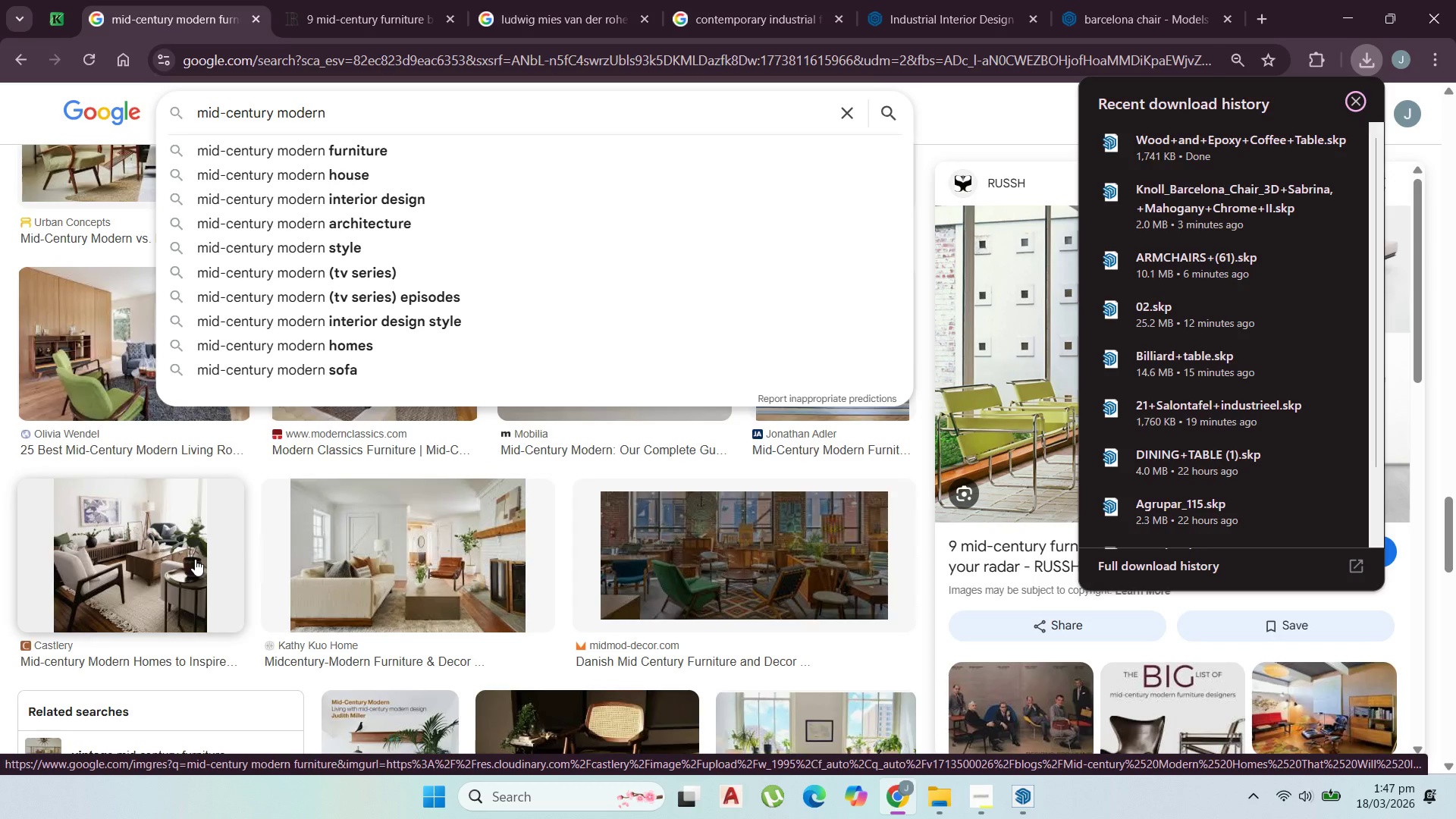 
scroll: coordinate [196, 556], scroll_direction: up, amount: 4.0
 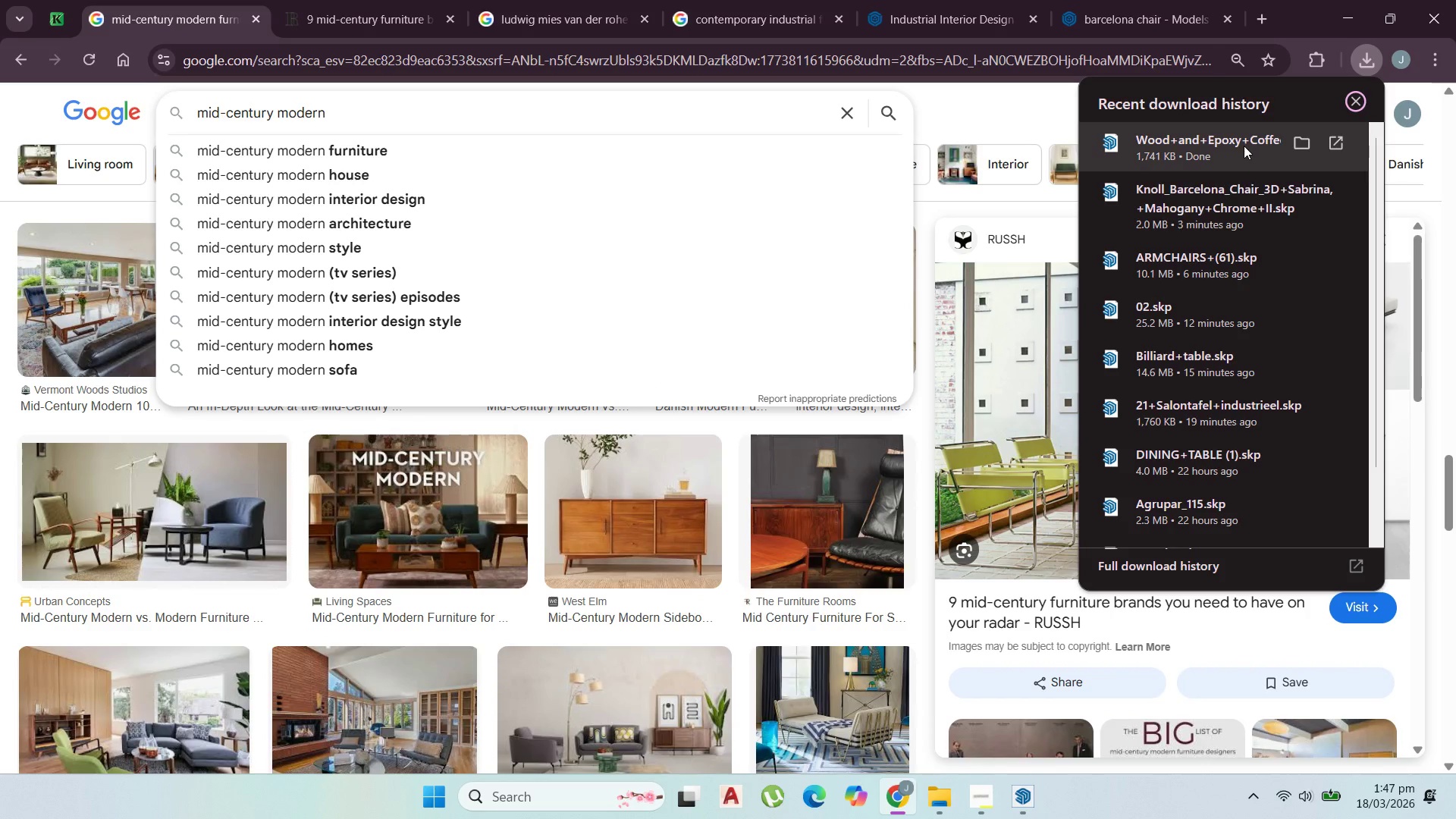 
left_click([1244, 146])
 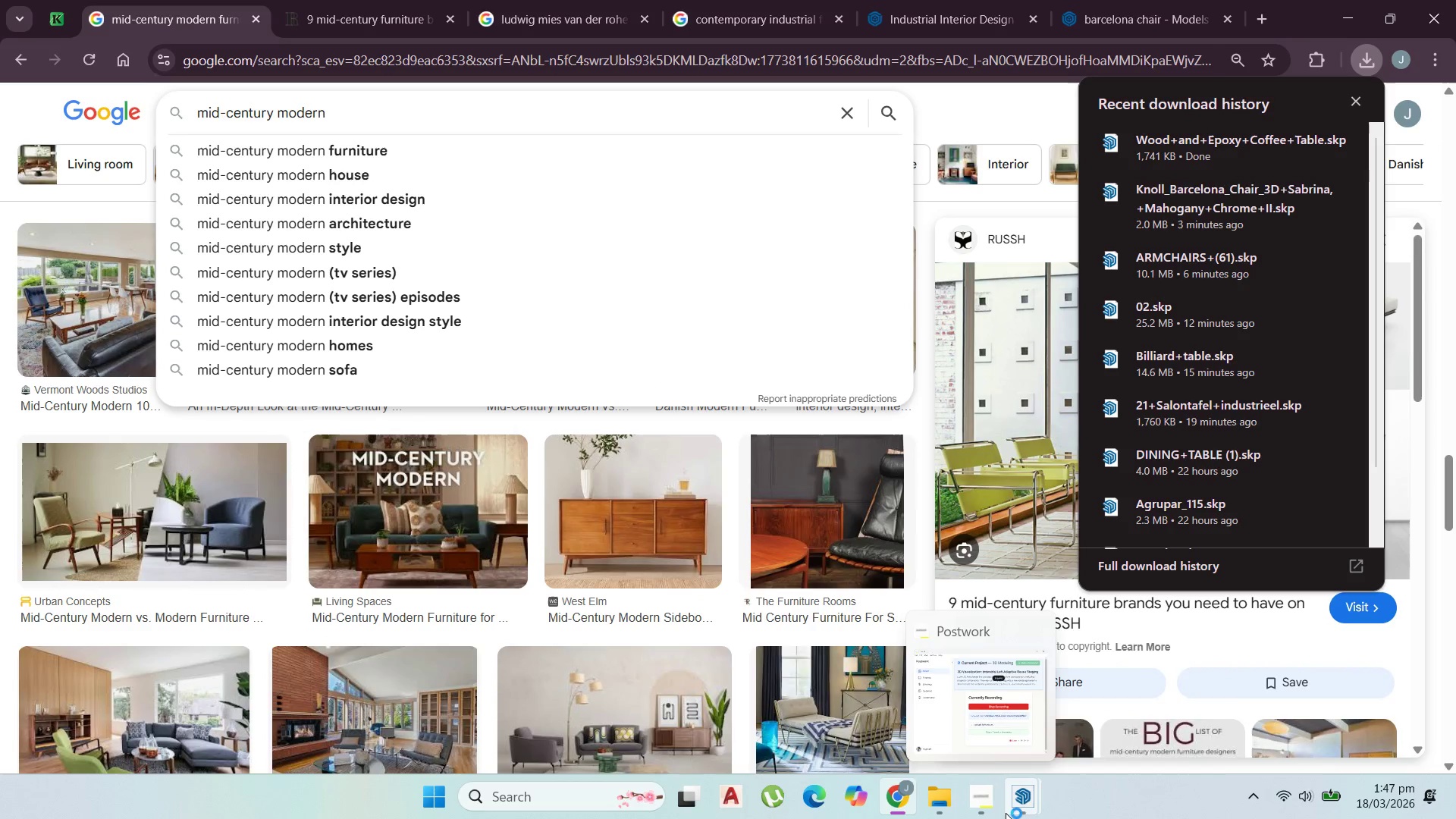 
left_click([1016, 808])
 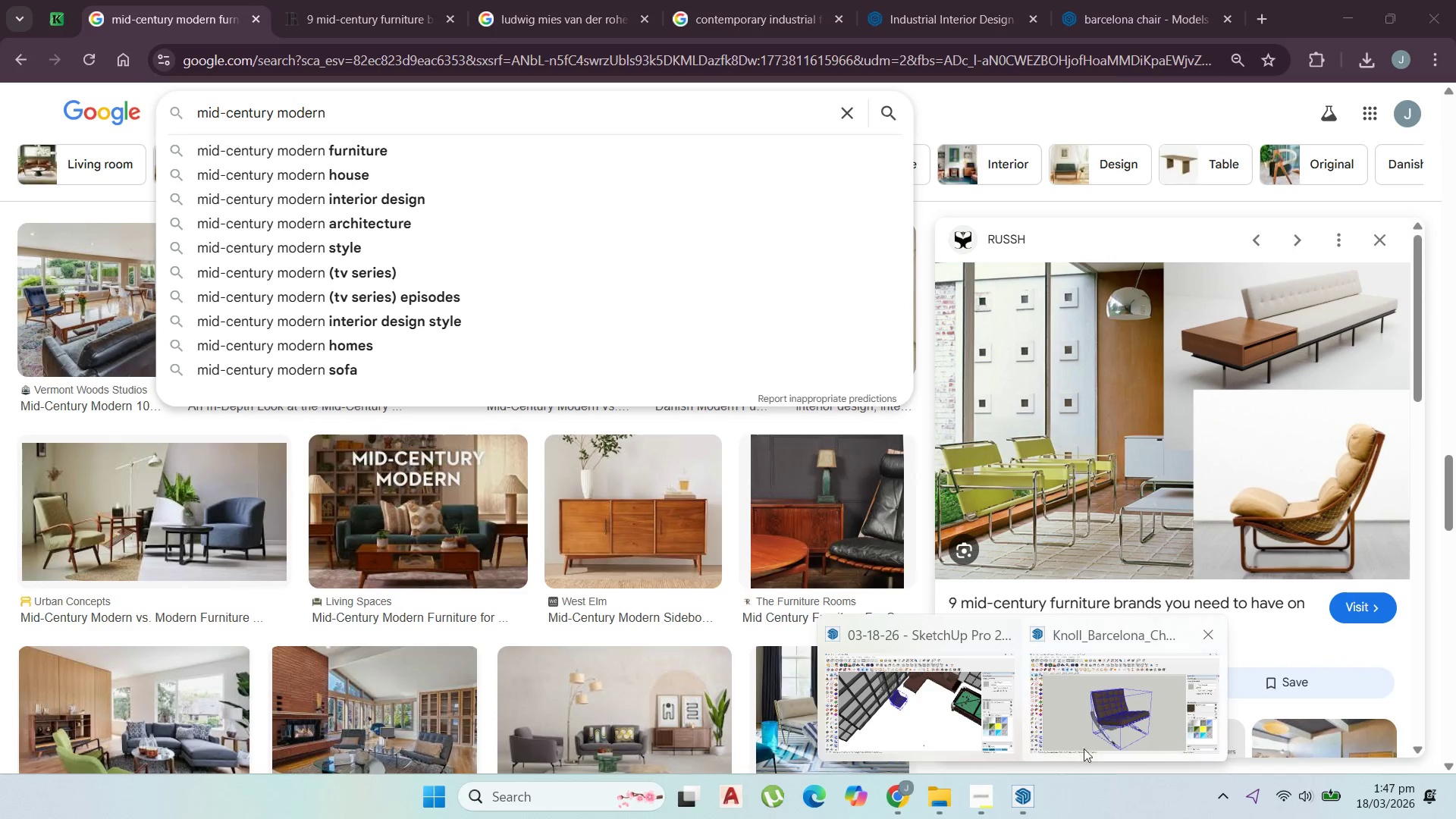 
left_click([1106, 730])
 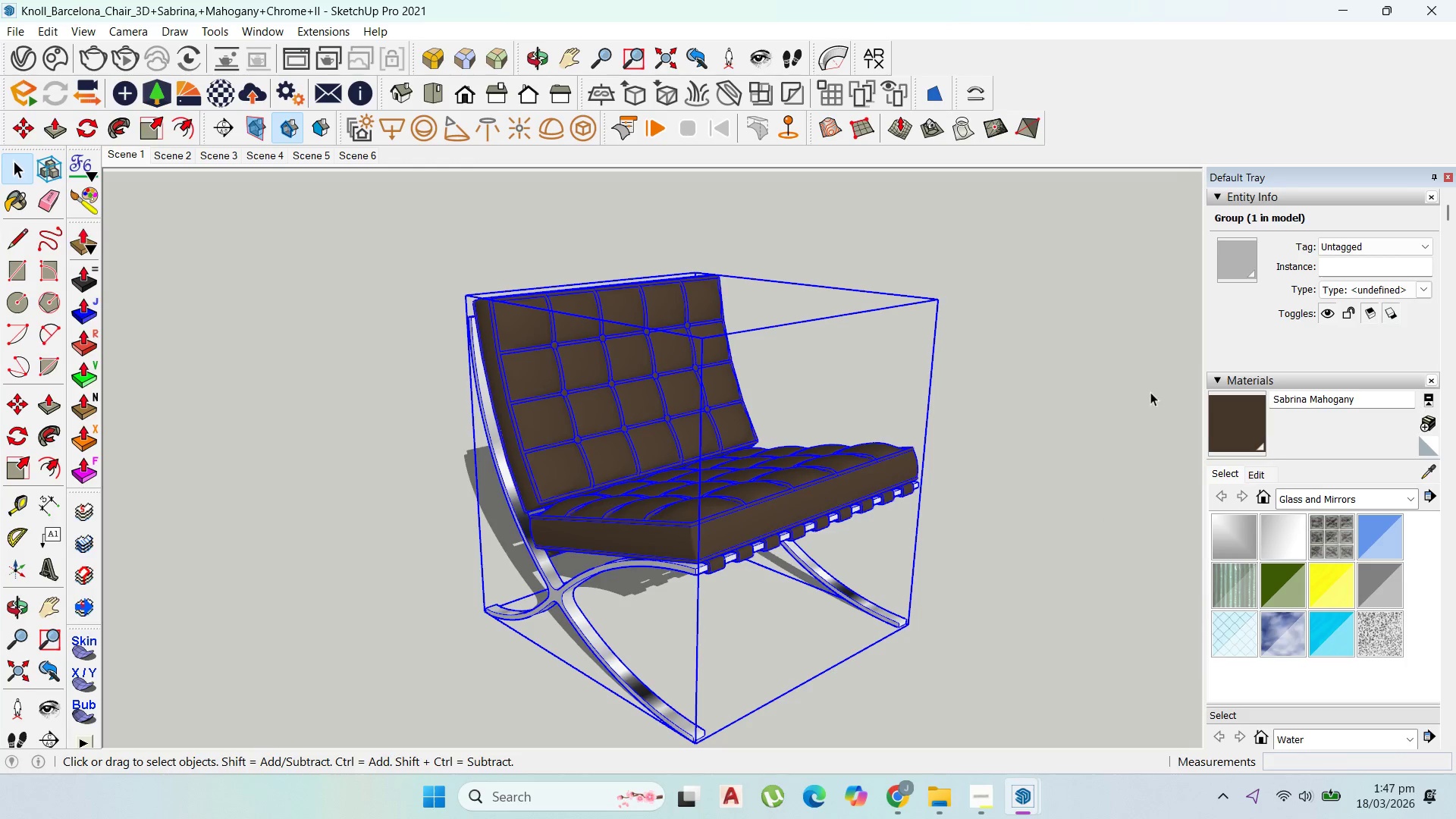 
scroll: coordinate [827, 482], scroll_direction: down, amount: 5.0
 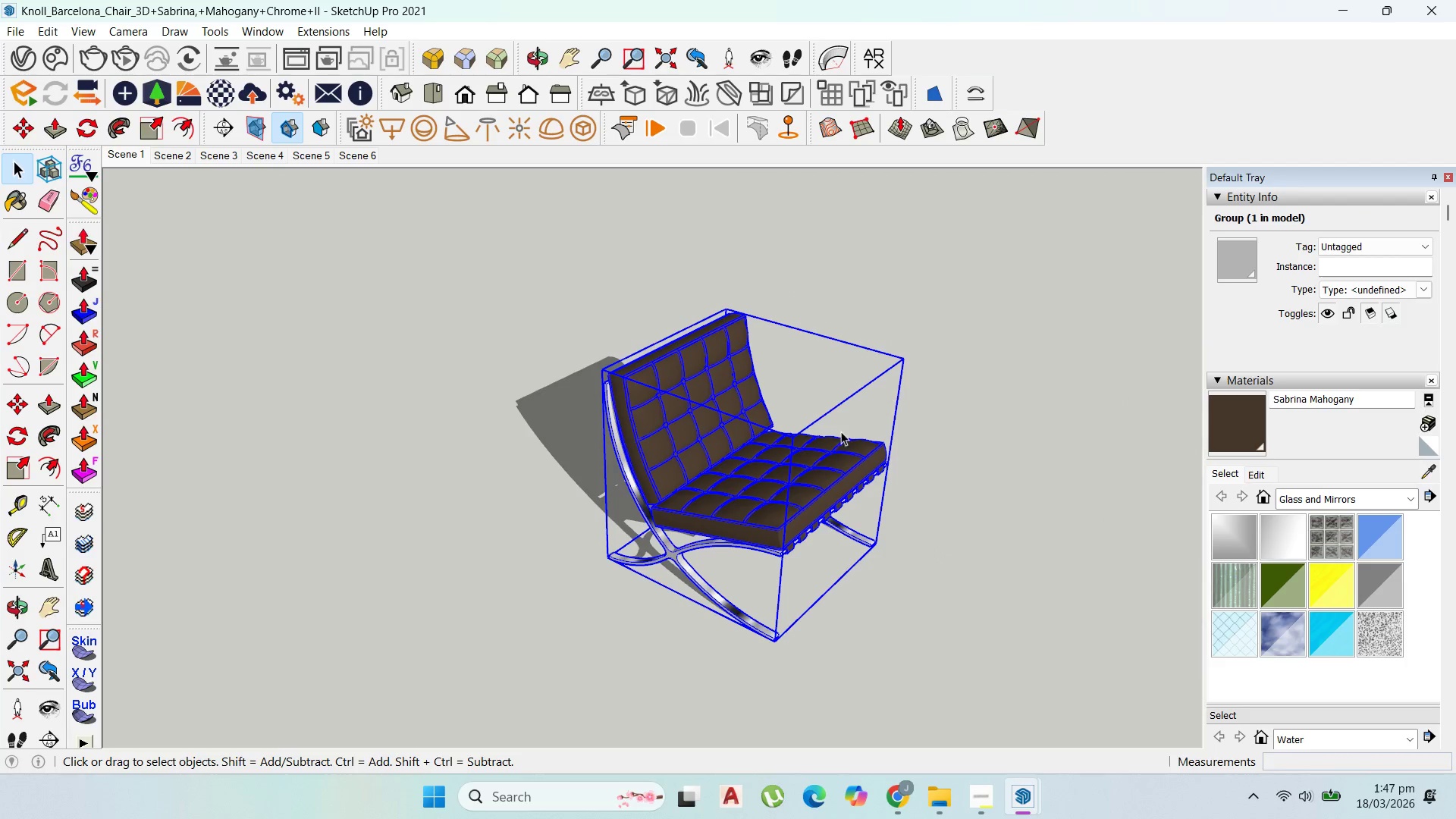 
left_click([1455, 0])
 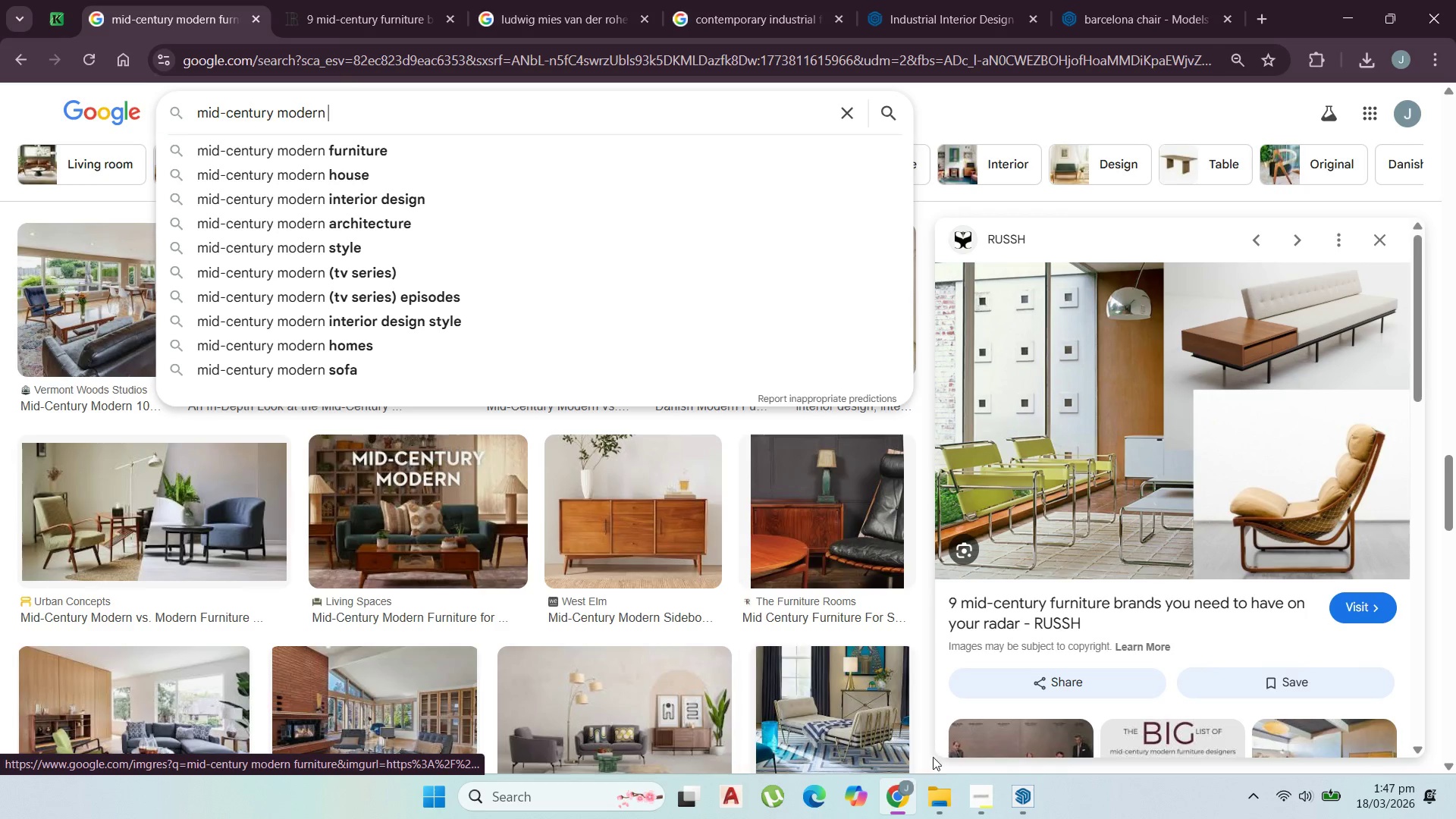 
left_click([1031, 818])
 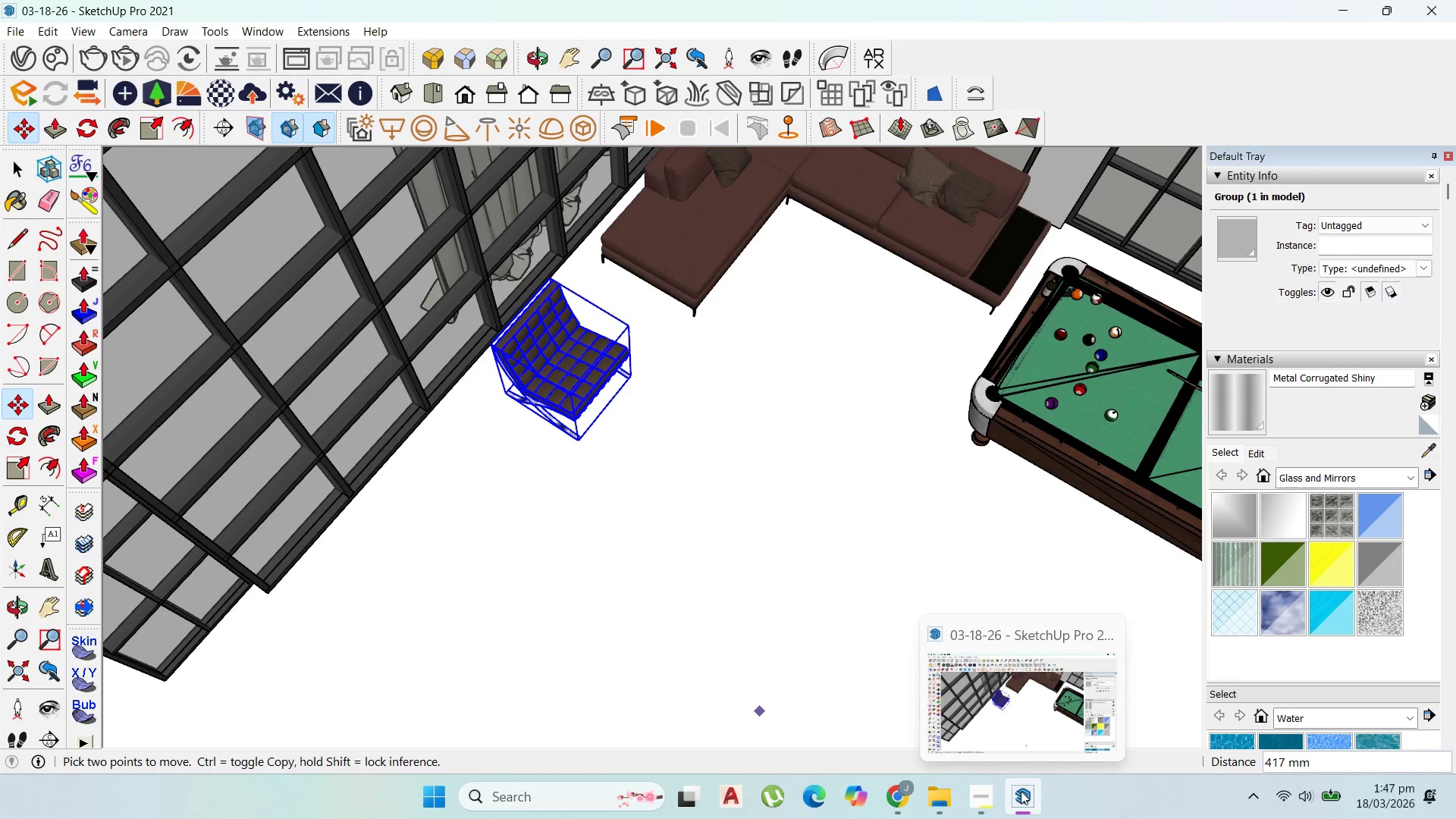 
left_click([912, 788])
 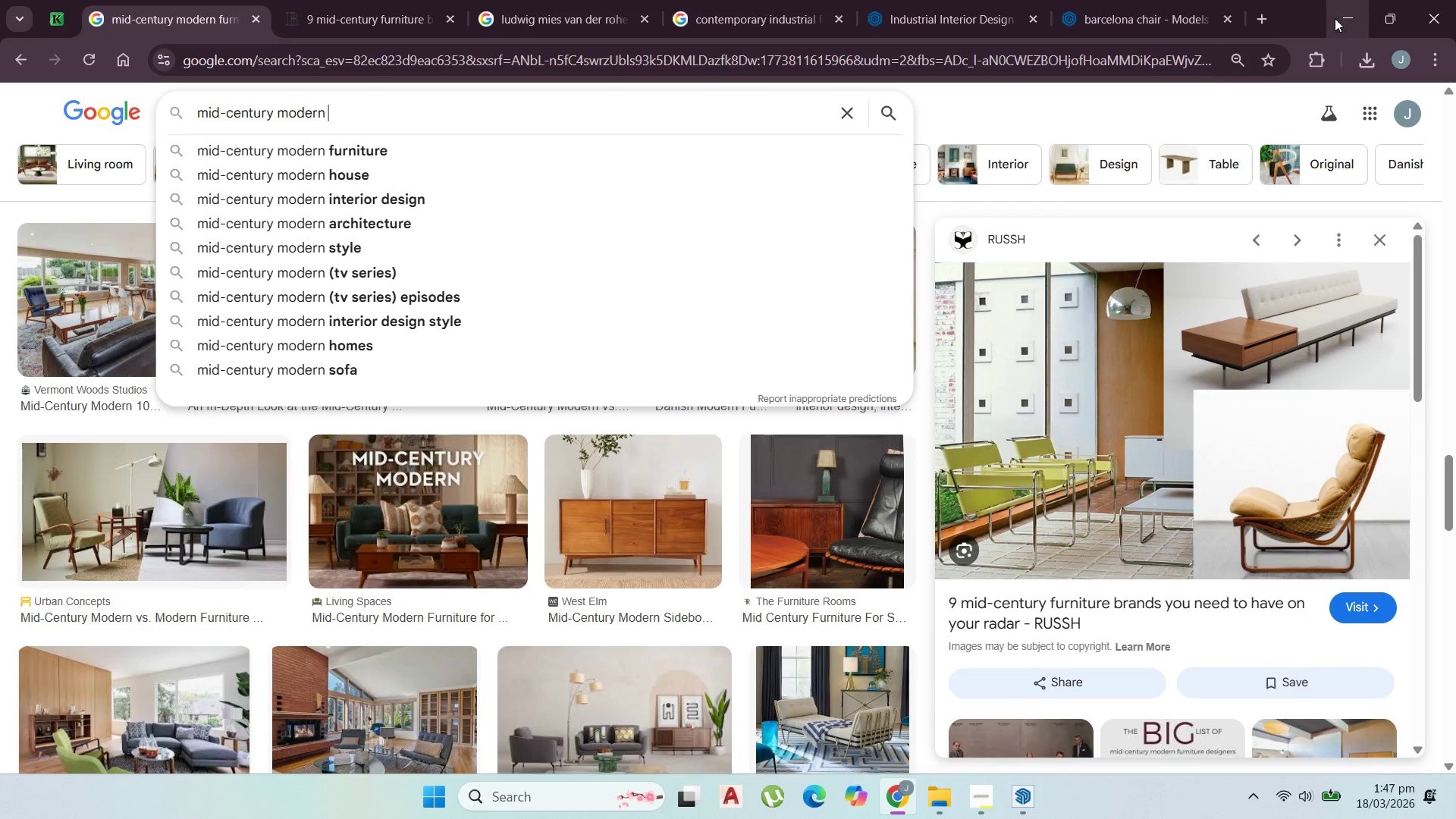 
left_click([971, 808])